 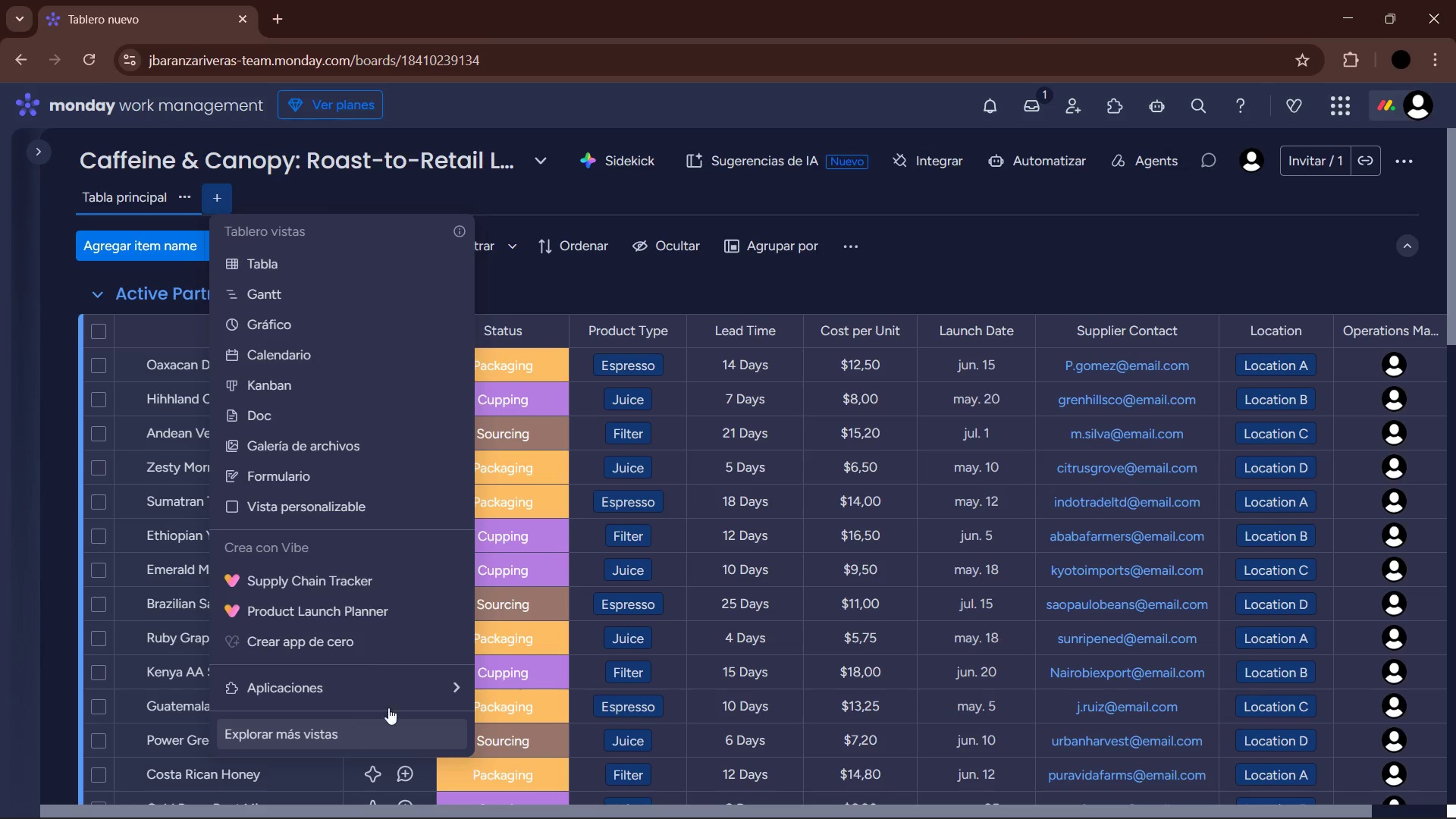 
left_click([1021, 489])
 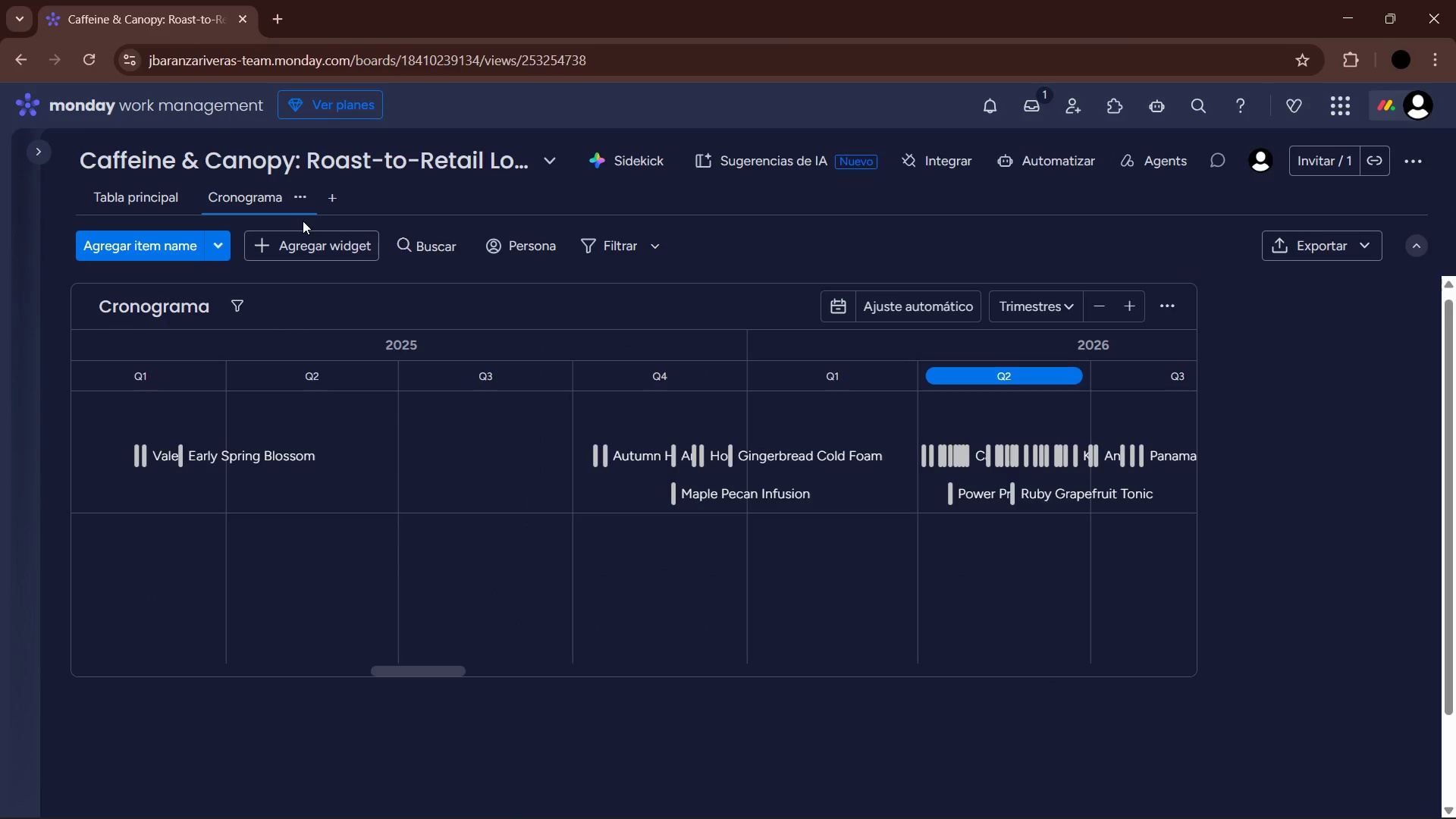 
wait(6.91)
 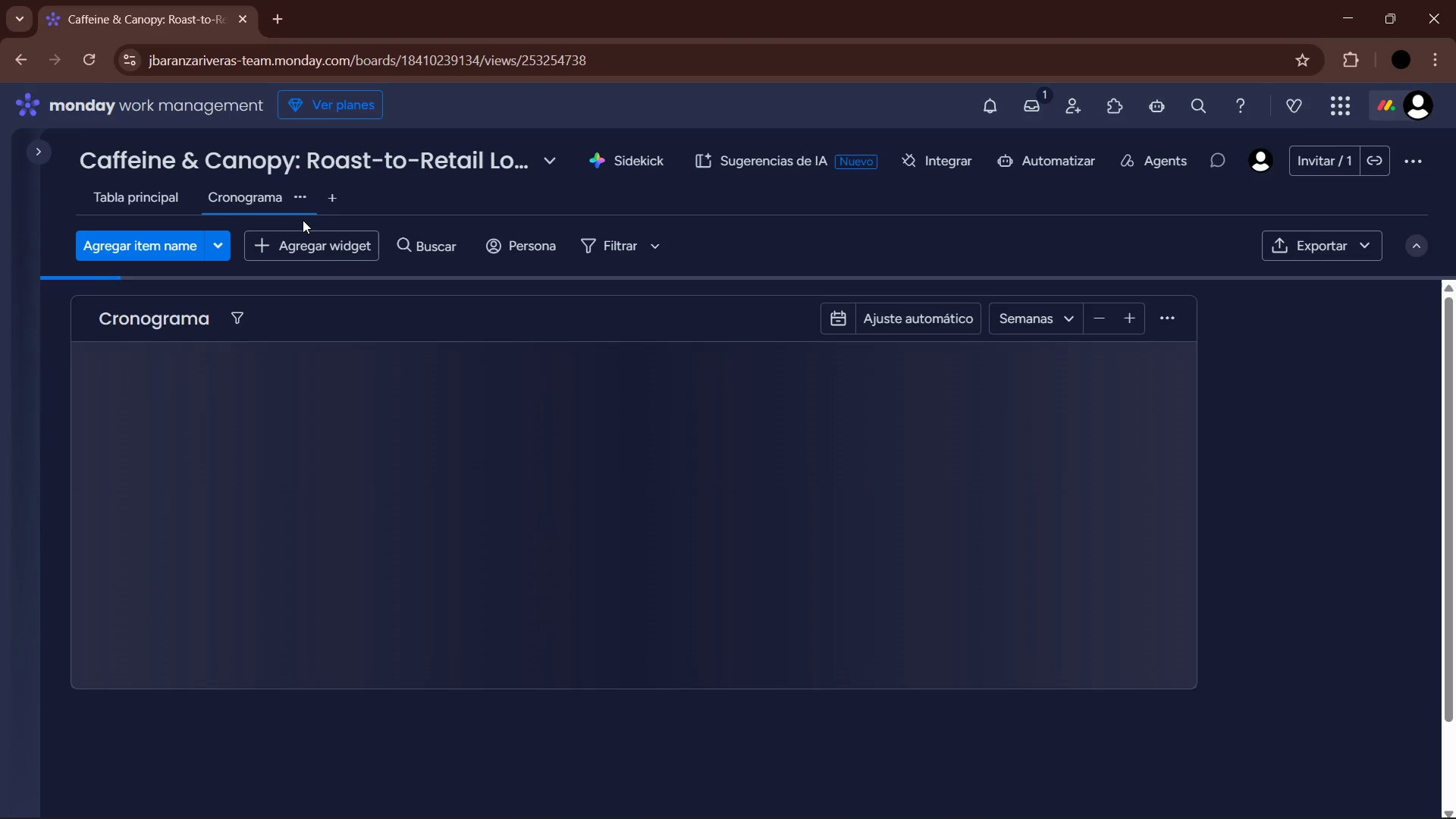 
left_click([303, 195])
 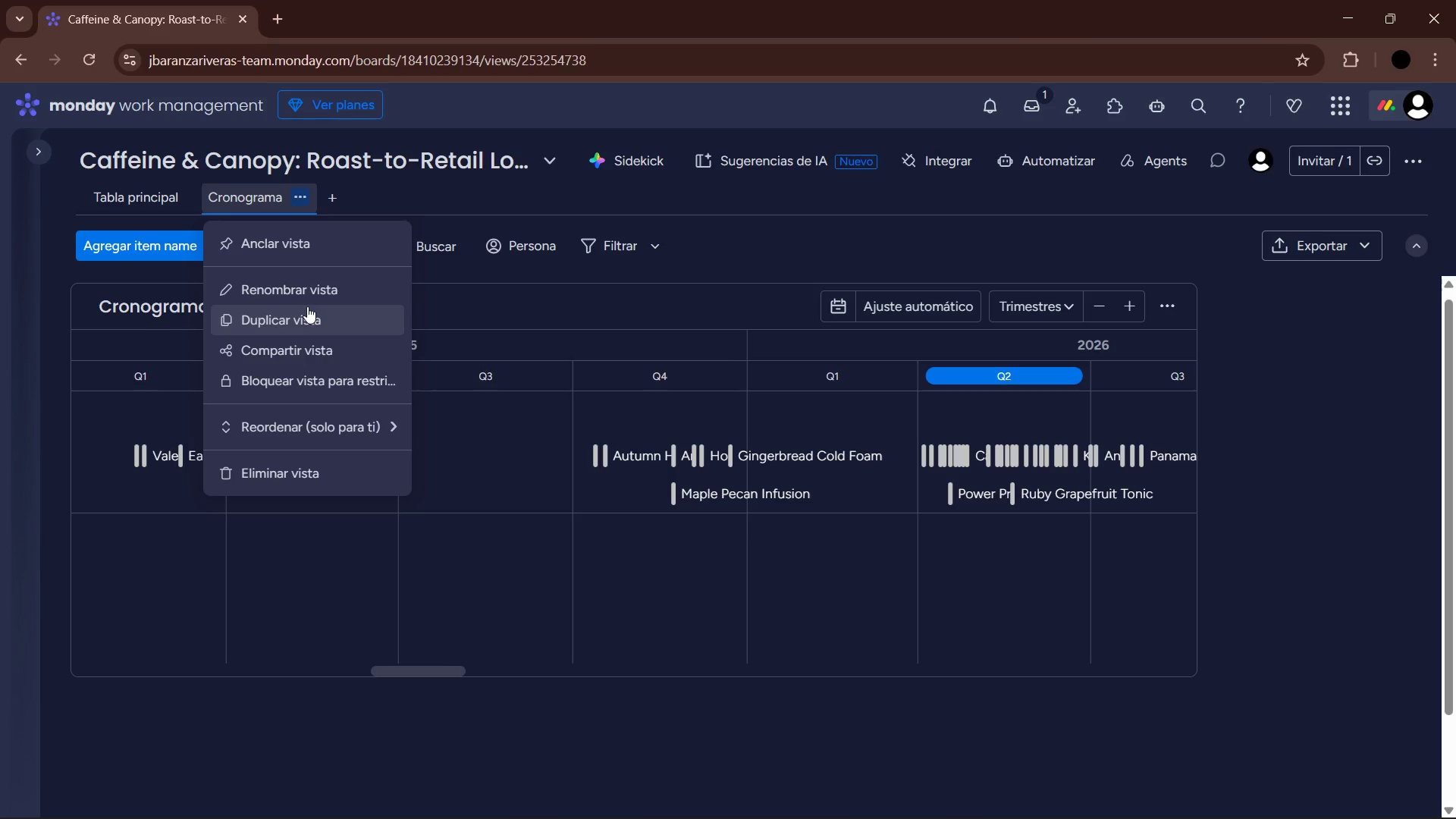 
left_click([307, 287])
 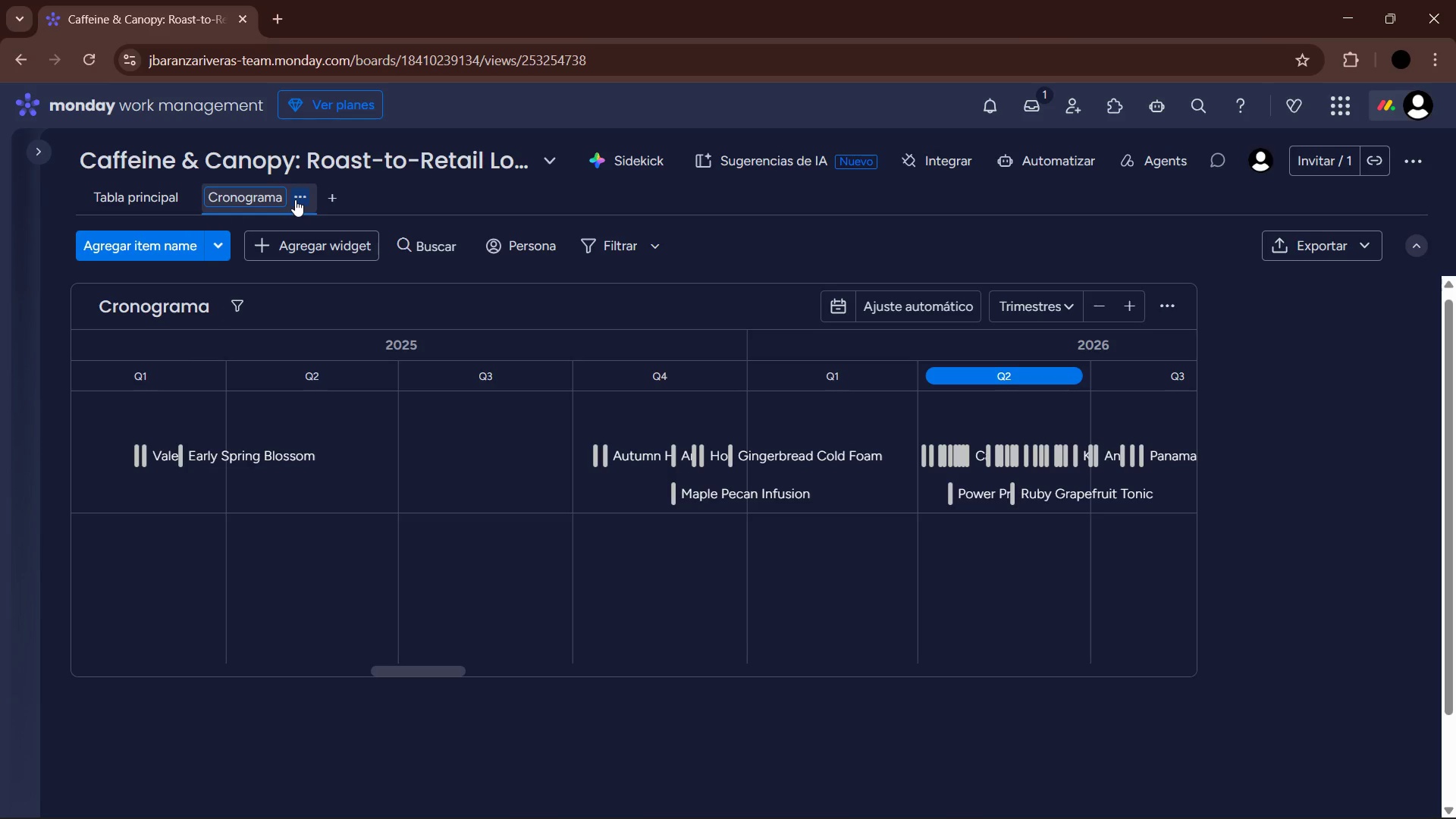 
hold_key(key=Backspace, duration=1.11)
 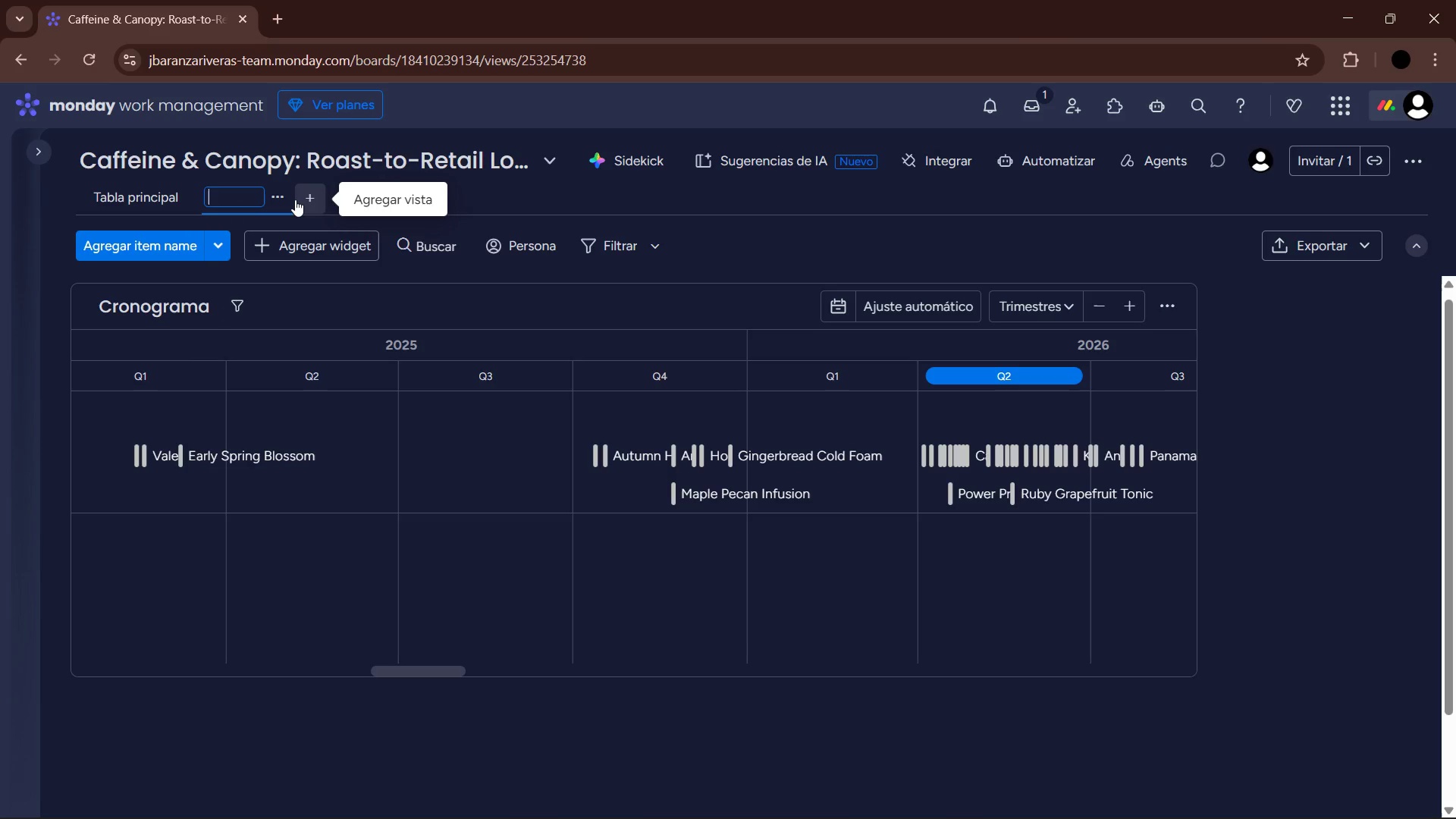 
type(60 day Launch Roadmap)
 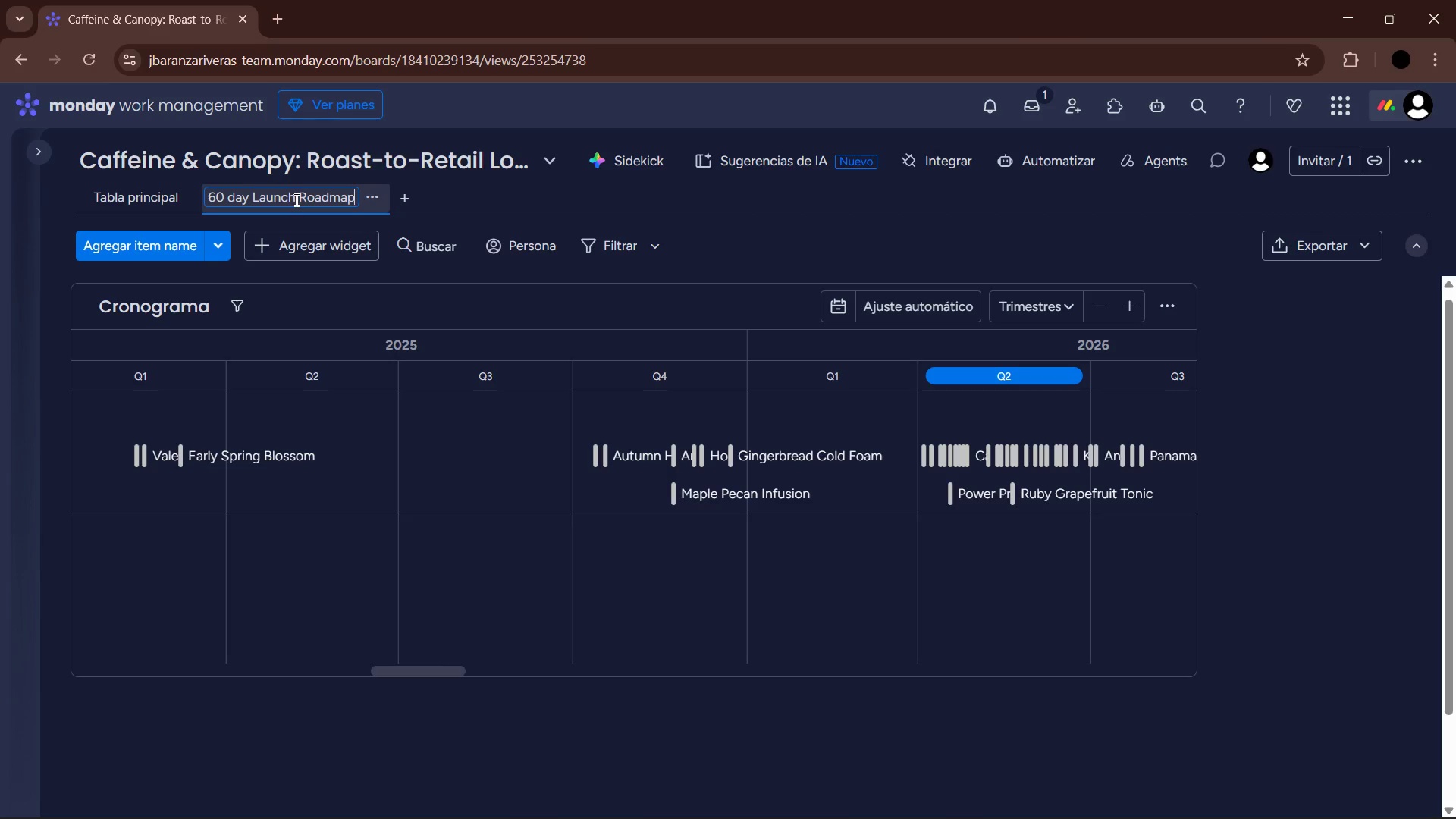 
key(Enter)
 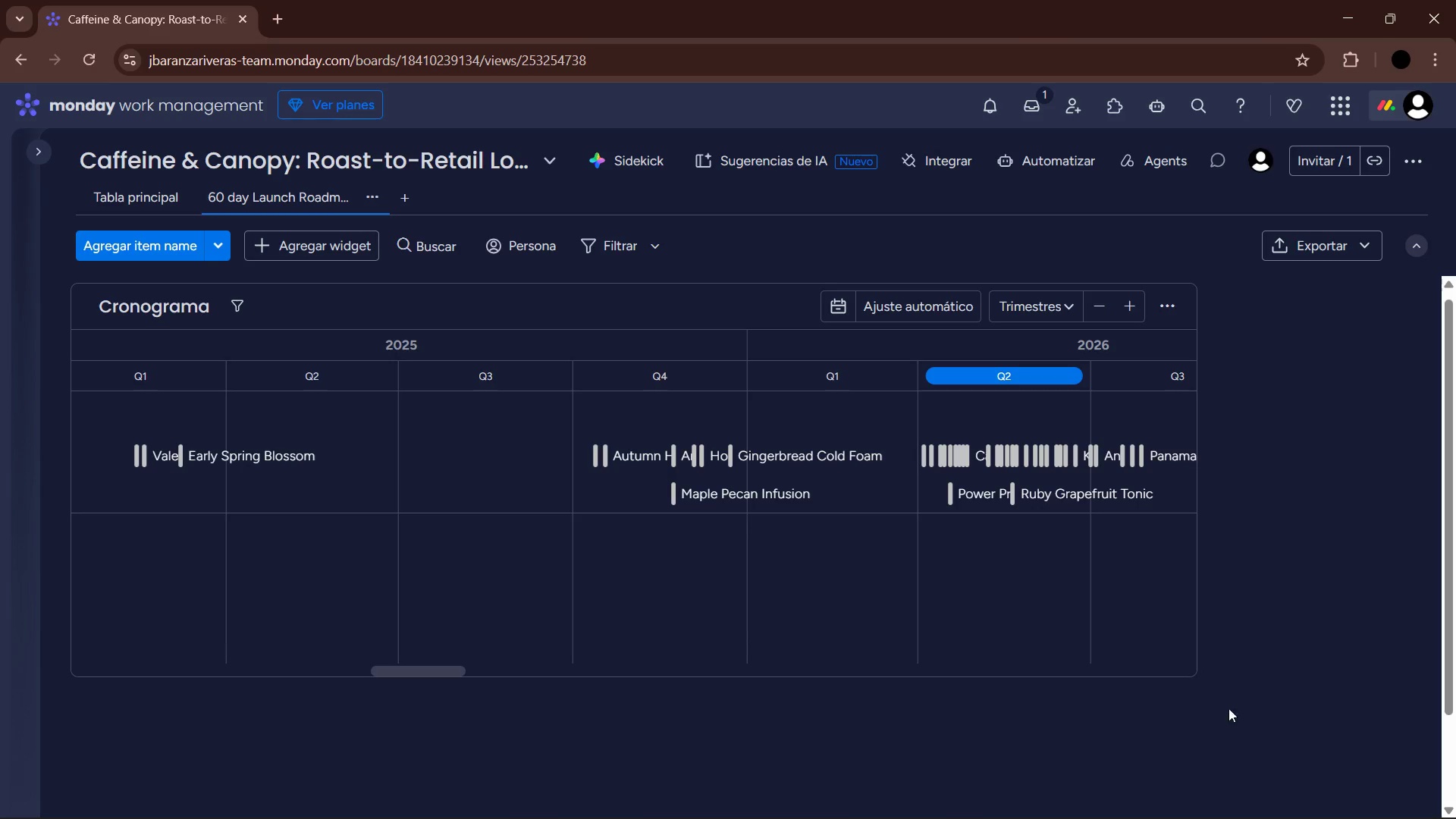 
left_click_drag(start_coordinate=[1198, 672], to_coordinate=[1455, 797])
 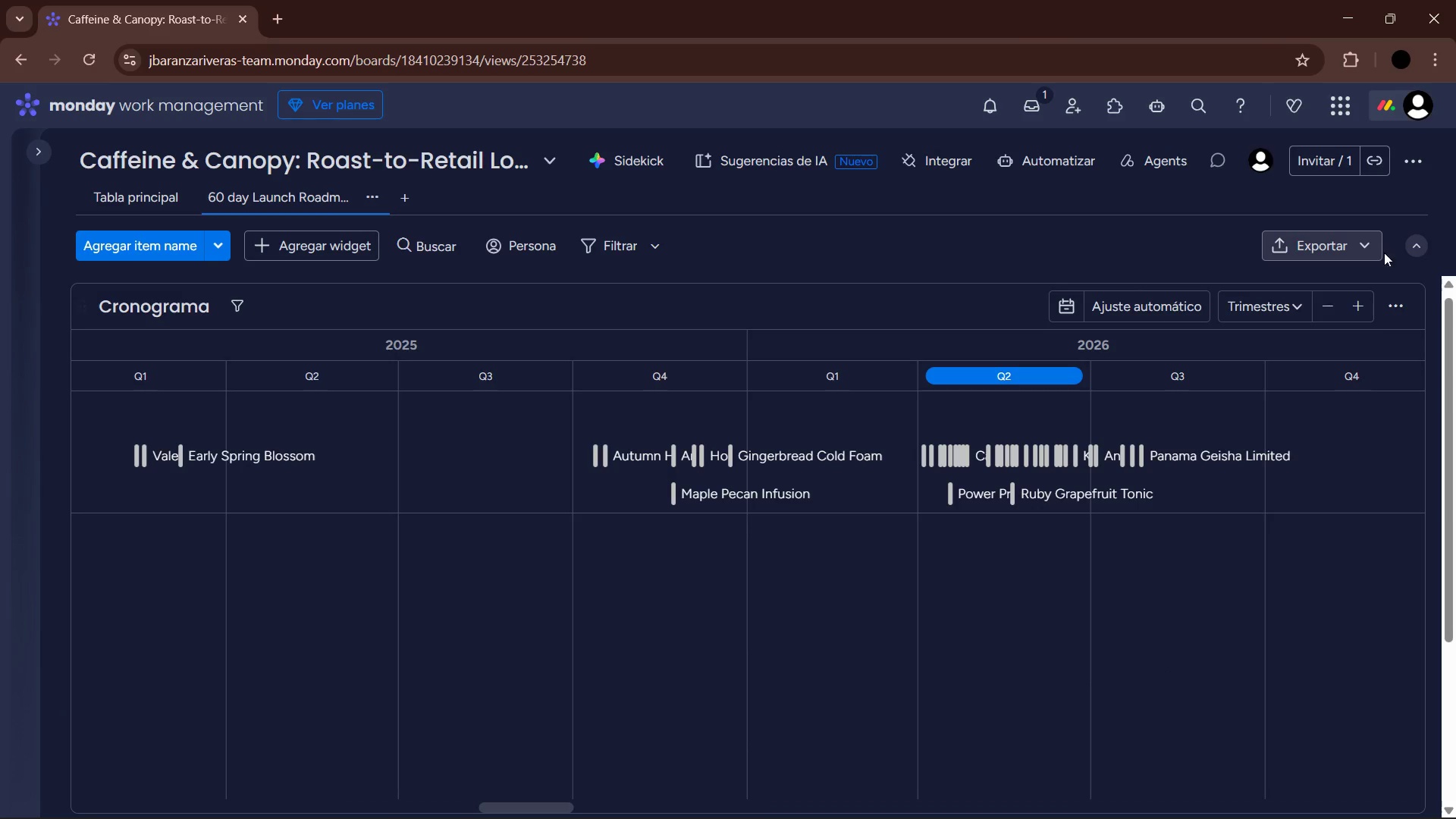 
left_click([1399, 299])
 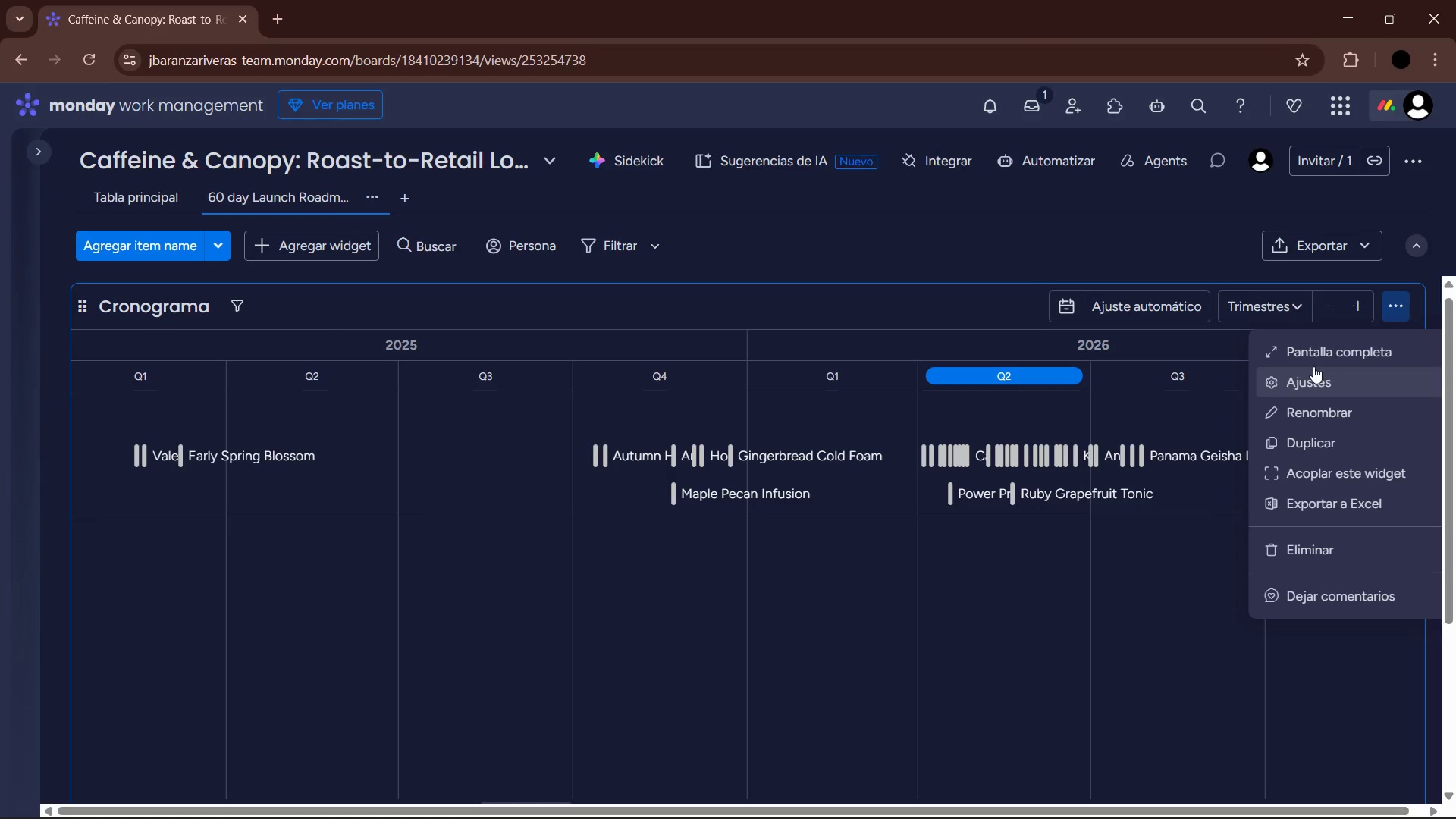 
left_click([1312, 391])
 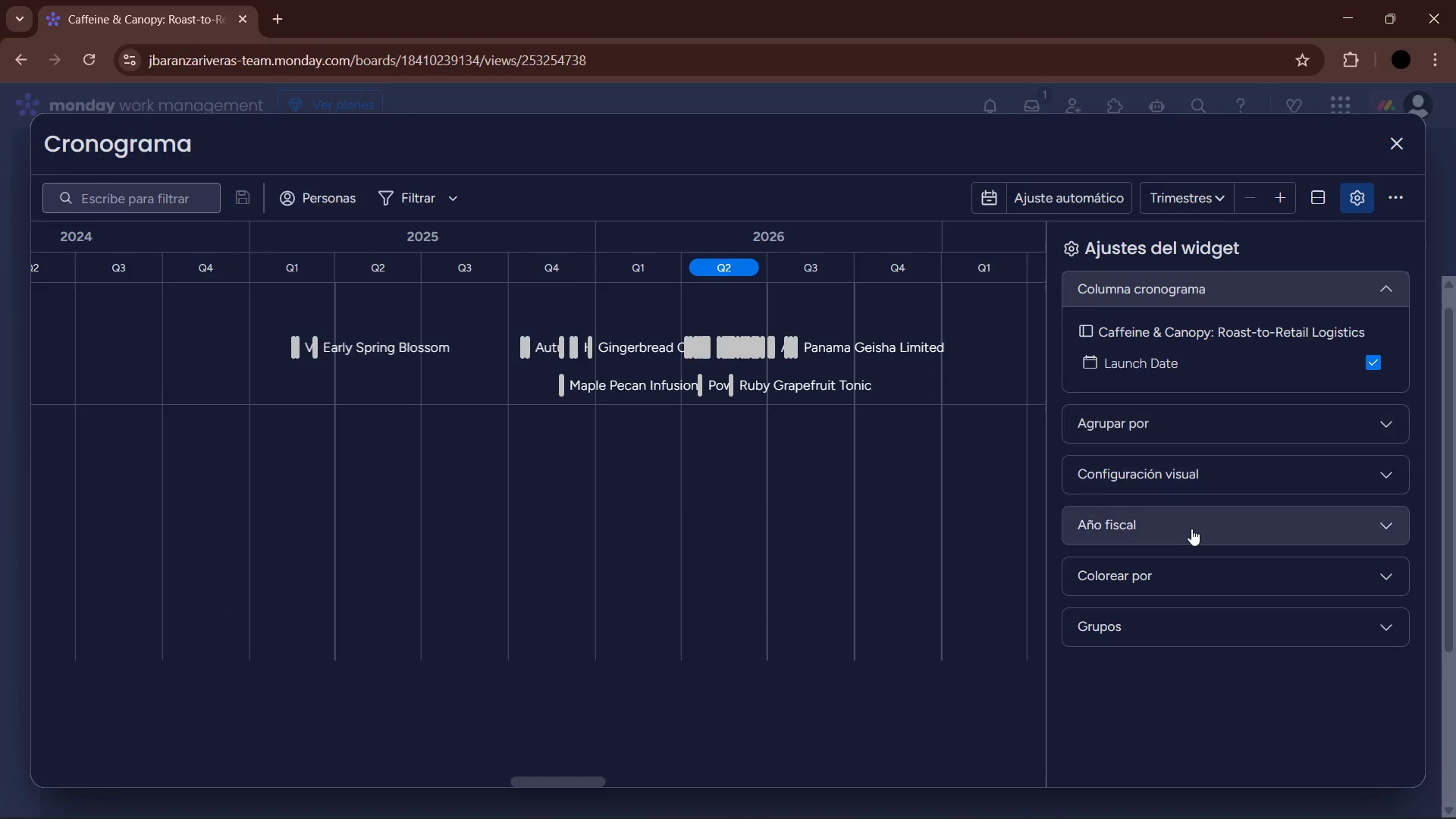 
left_click([1168, 592])
 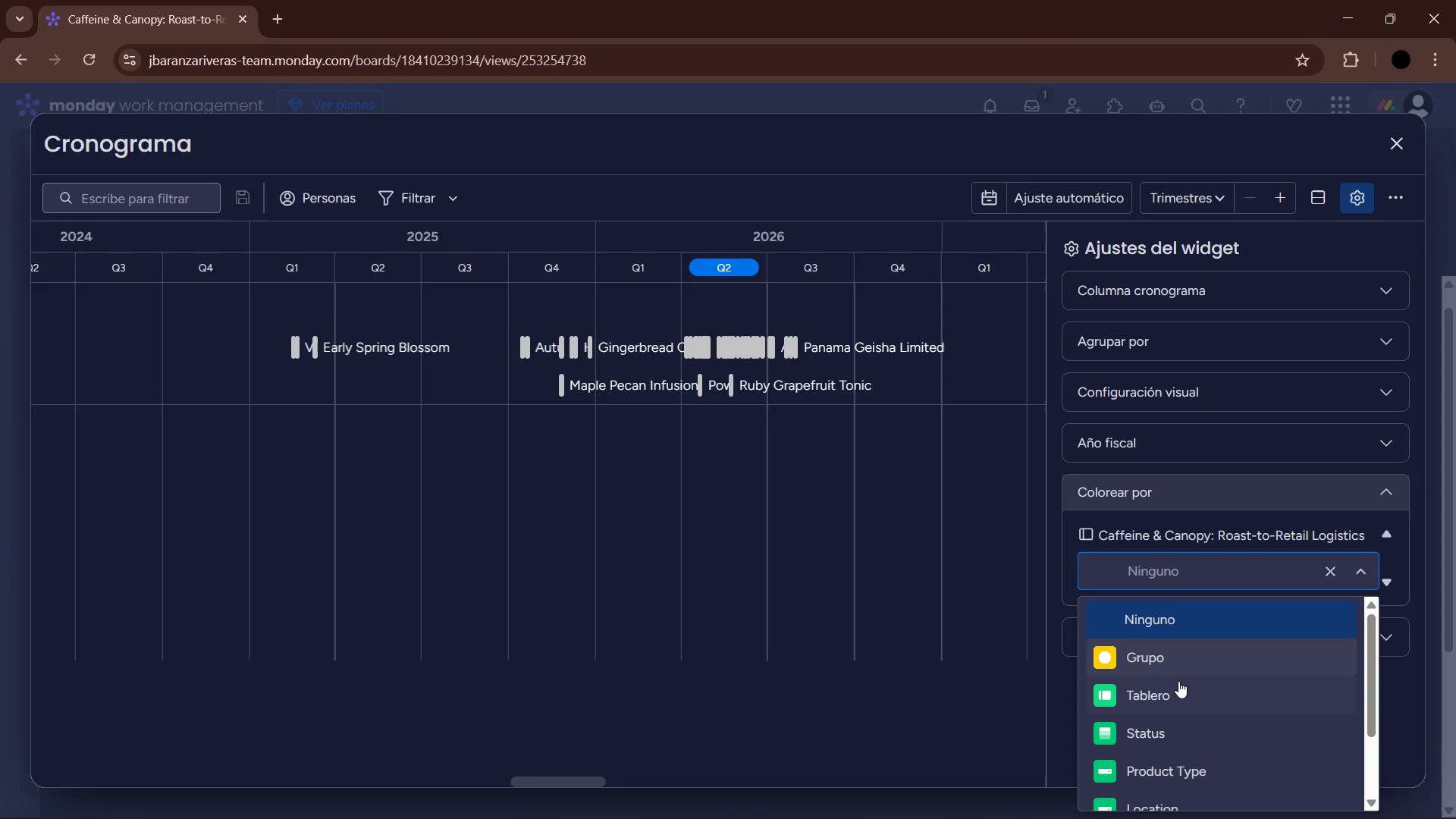 
left_click([1175, 727])
 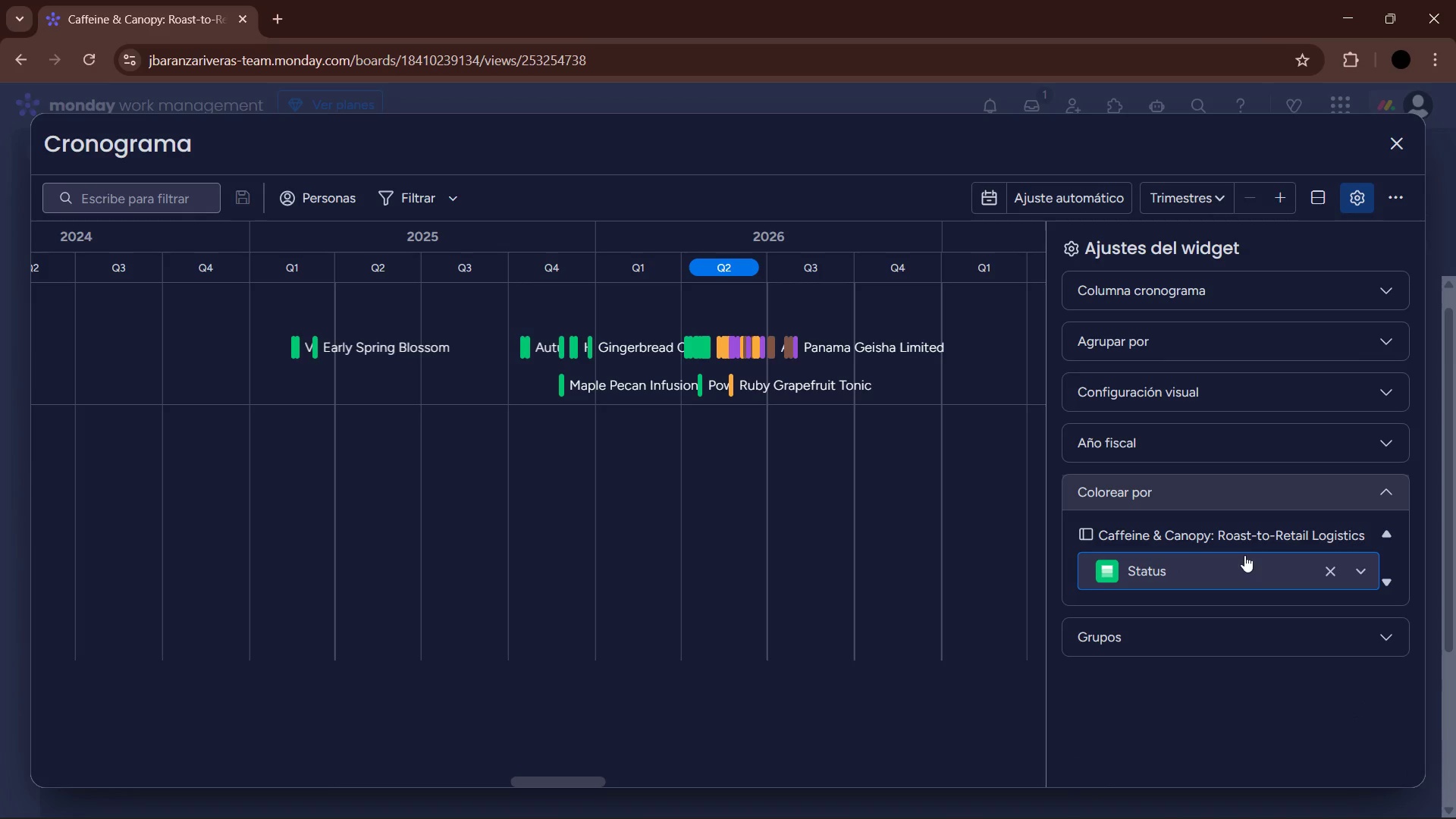 
wait(5.41)
 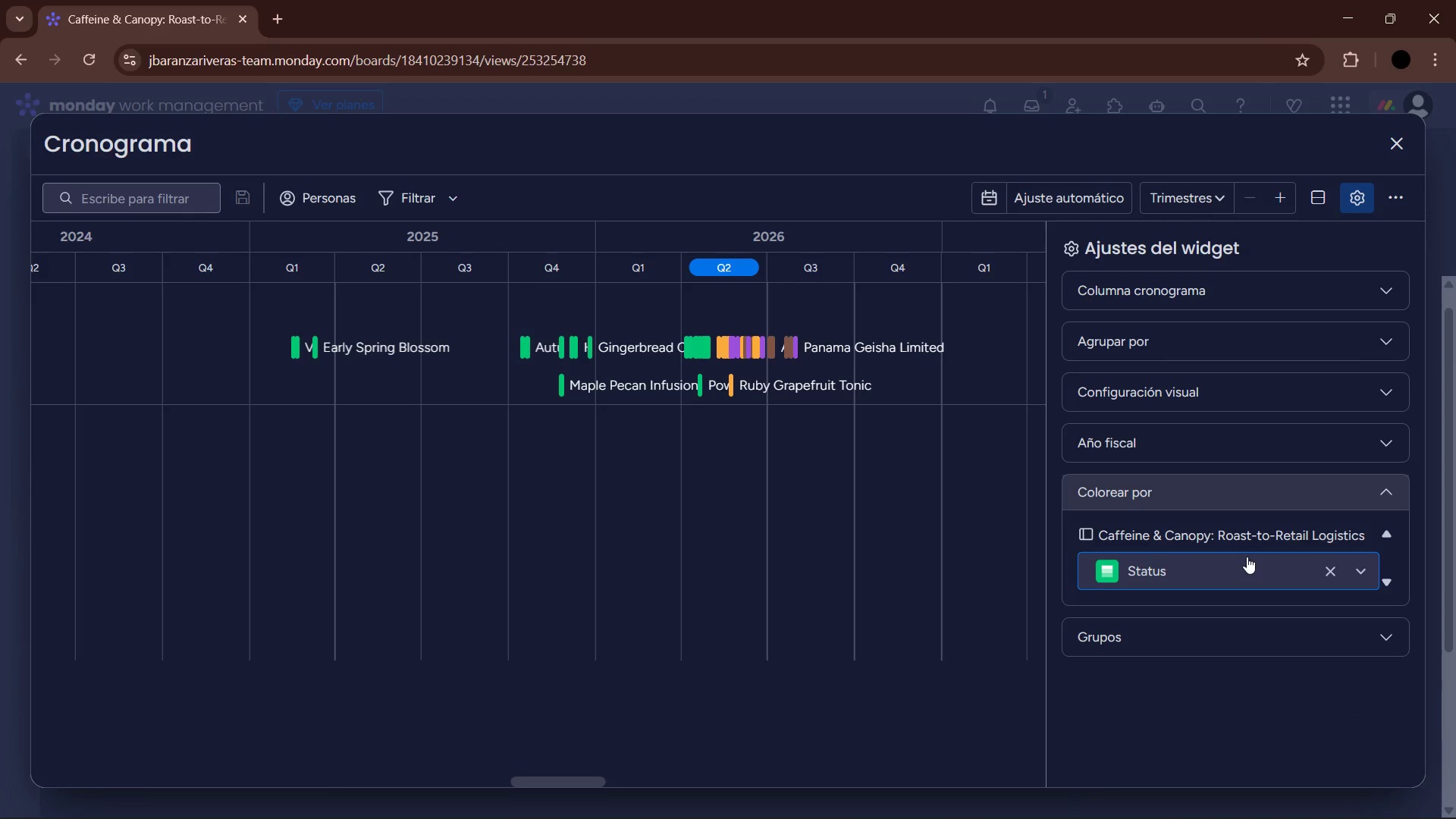 
double_click([1192, 638])
 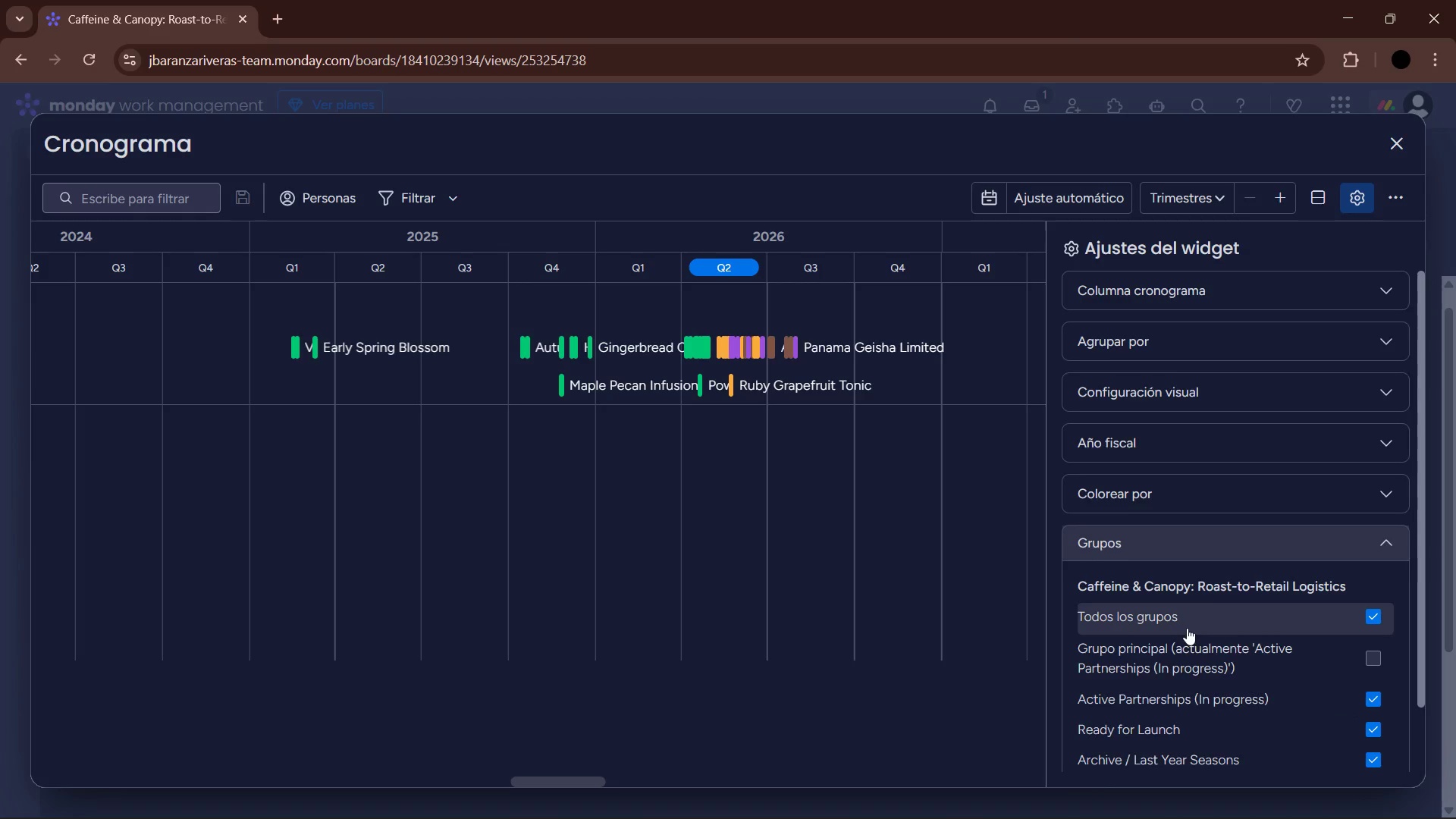 
scroll: coordinate [1187, 628], scroll_direction: down, amount: 2.0
 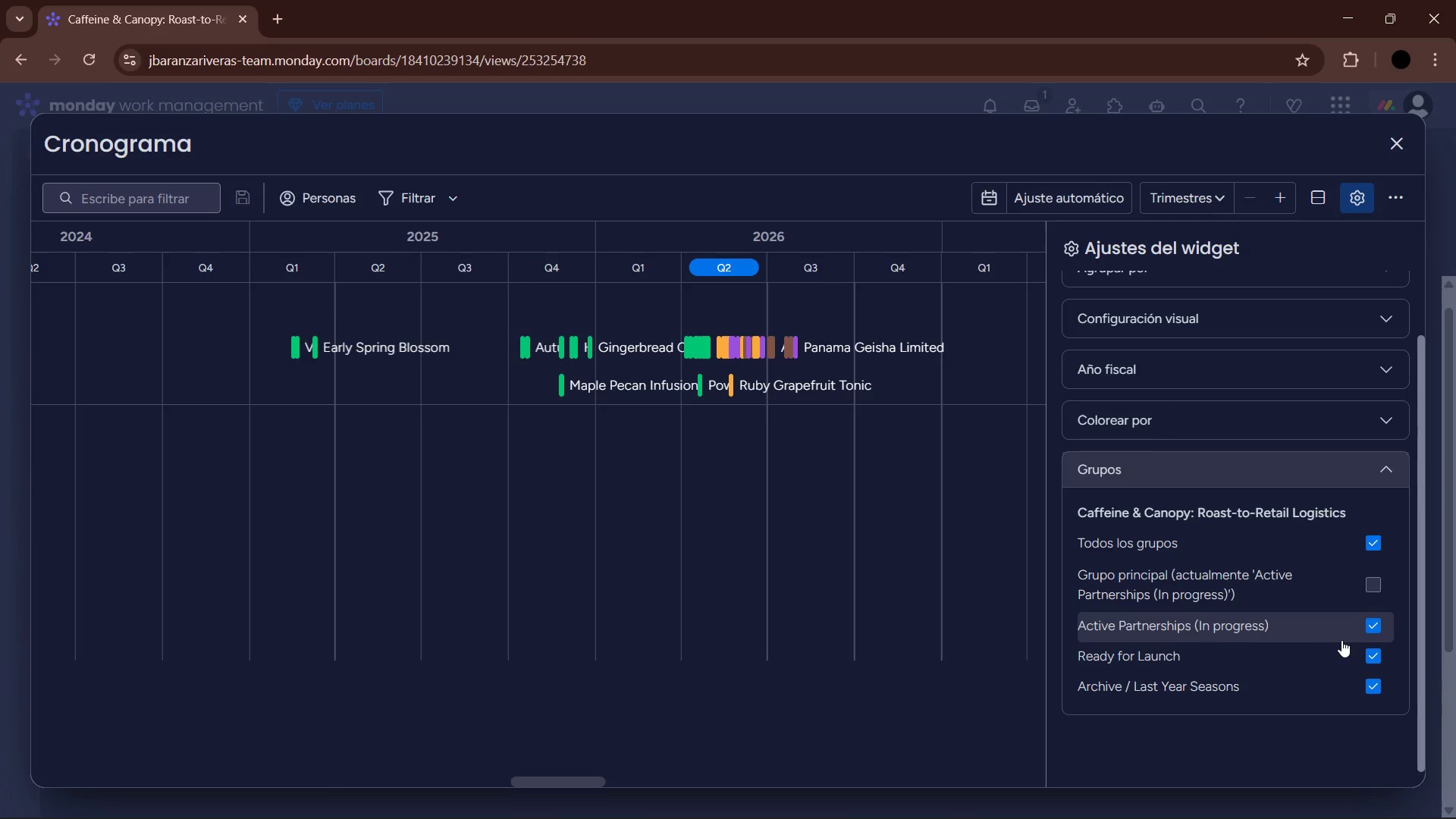 
wait(11.87)
 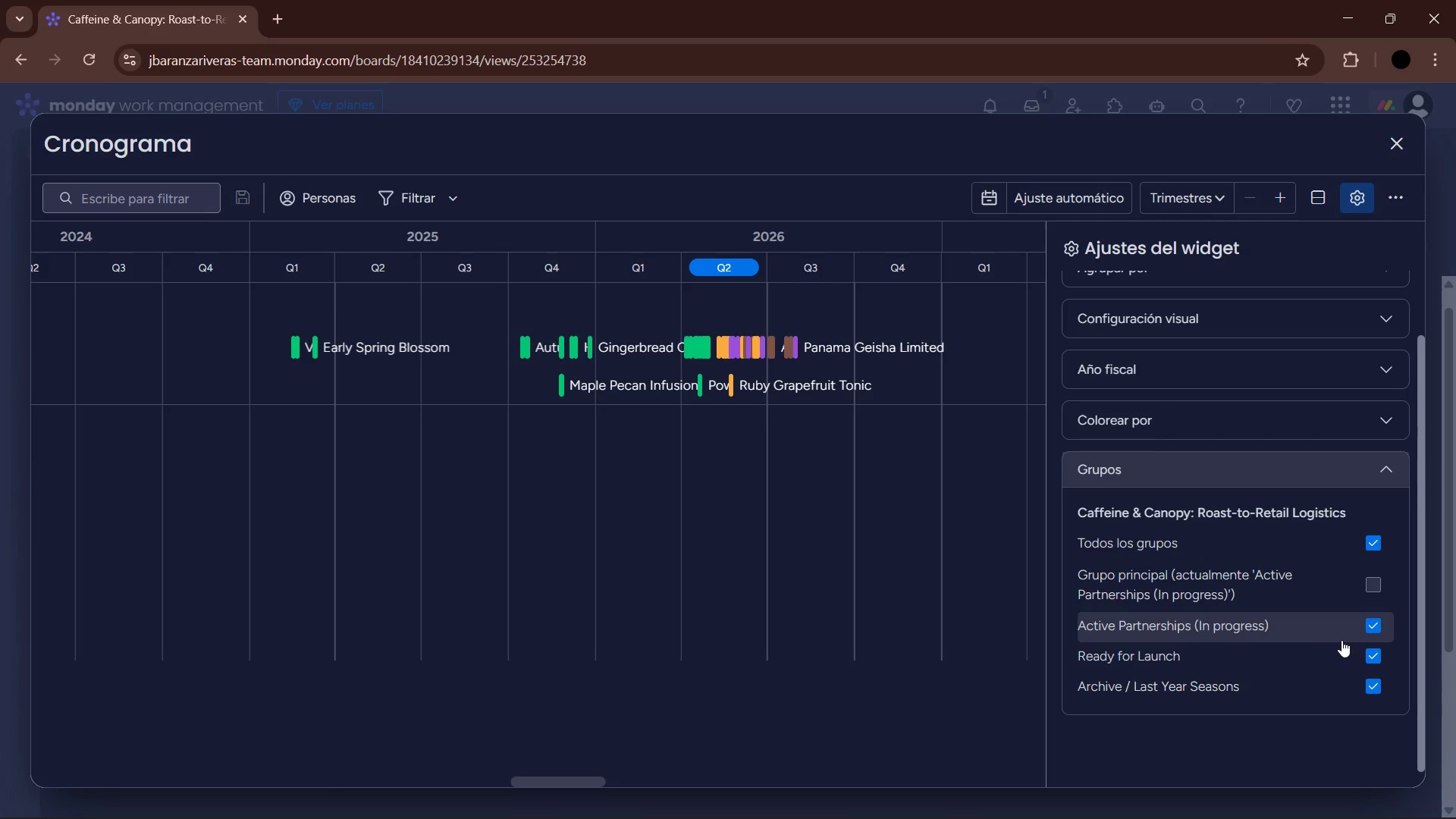 
scroll: coordinate [1332, 611], scroll_direction: down, amount: 6.0
 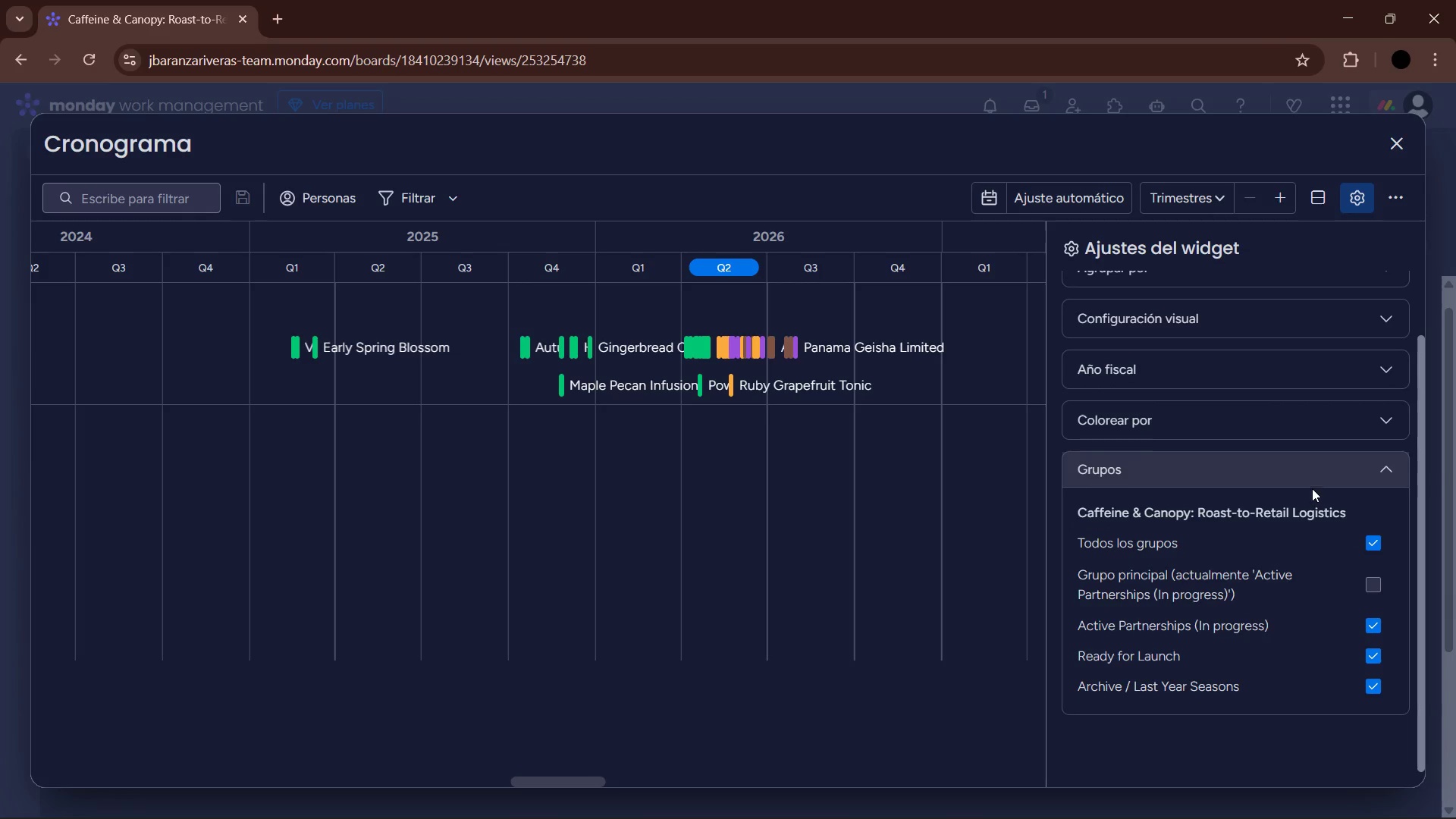 
left_click([1311, 484])
 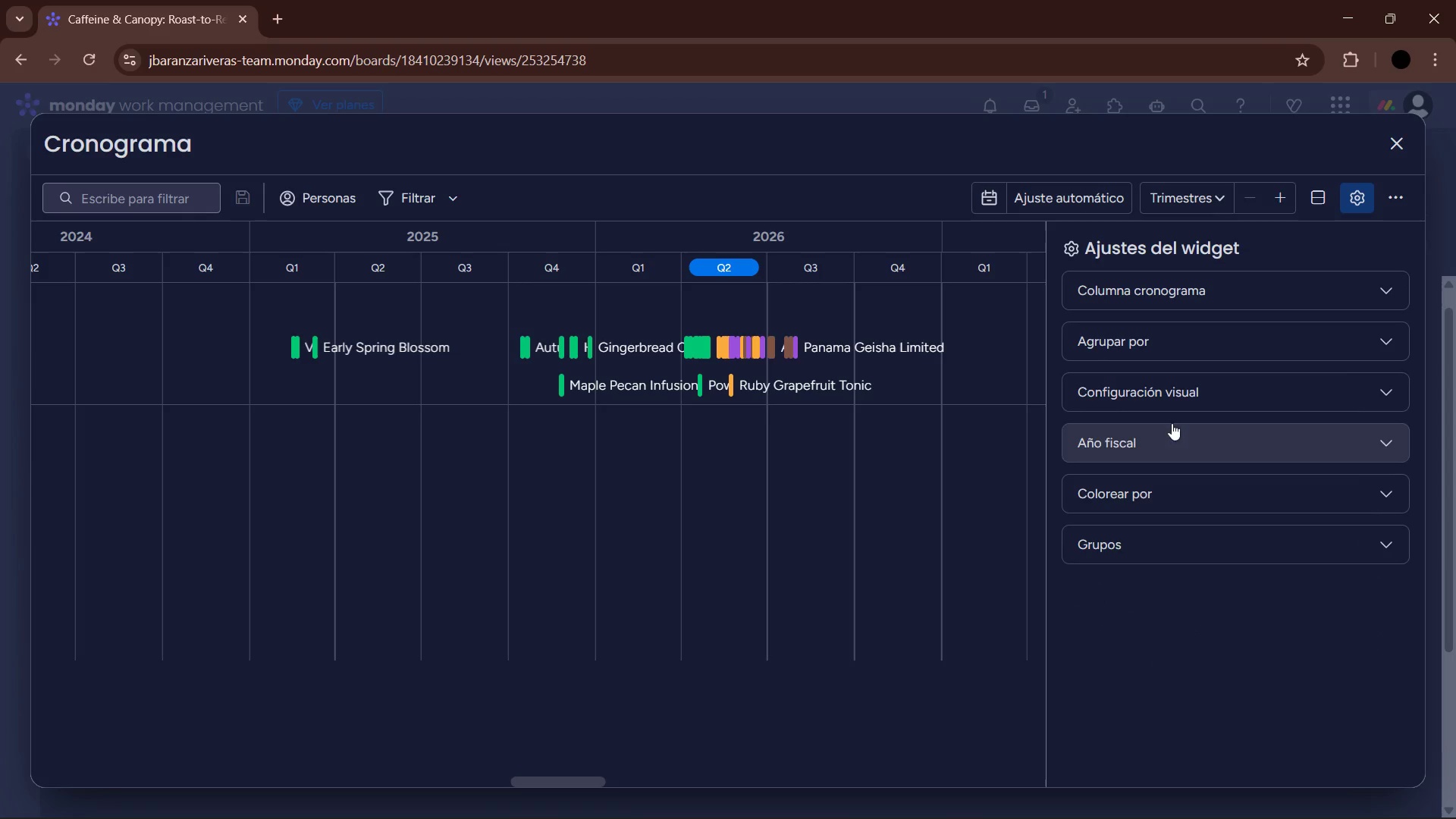 
left_click([1175, 341])
 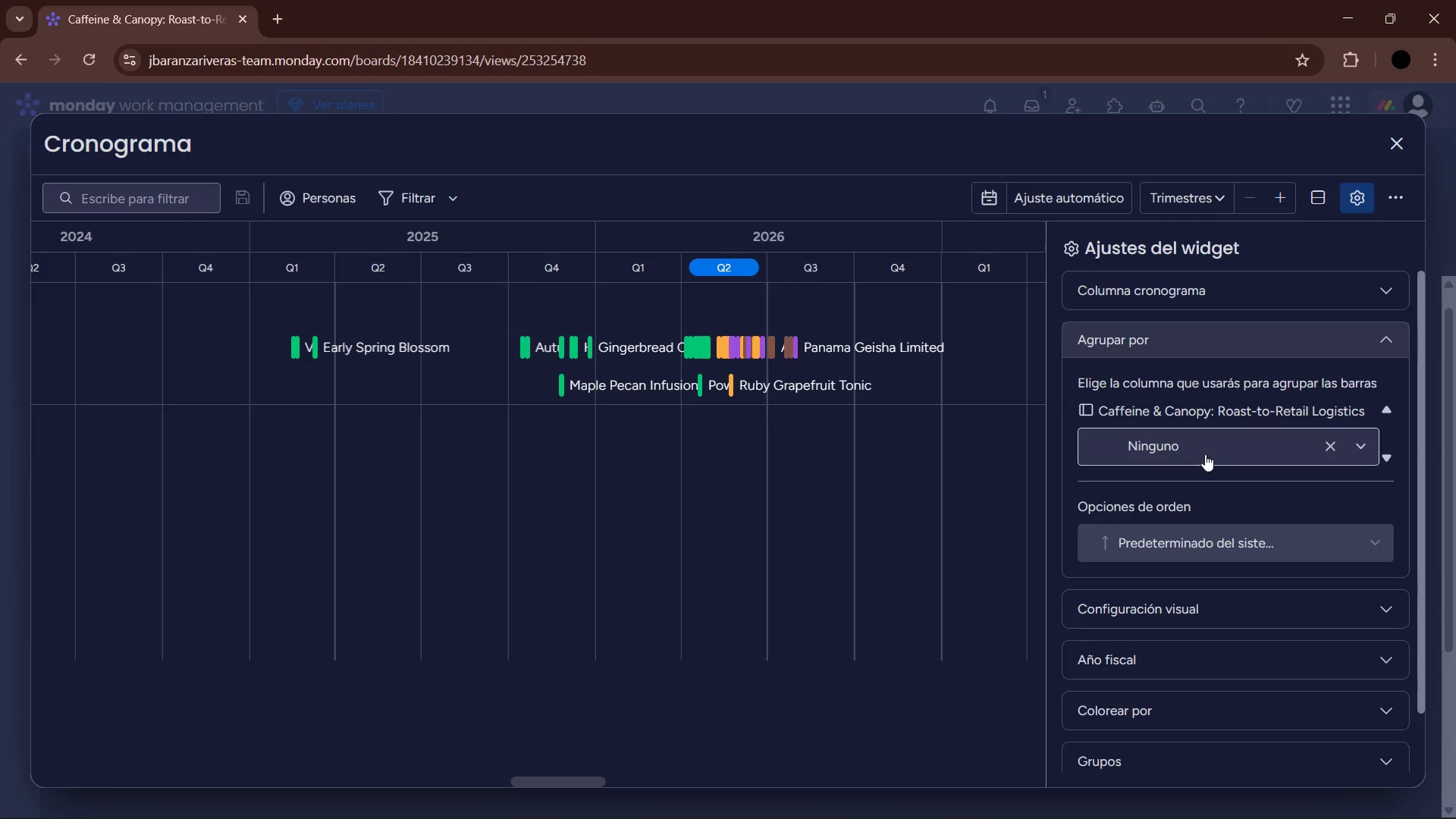 
left_click([1220, 447])
 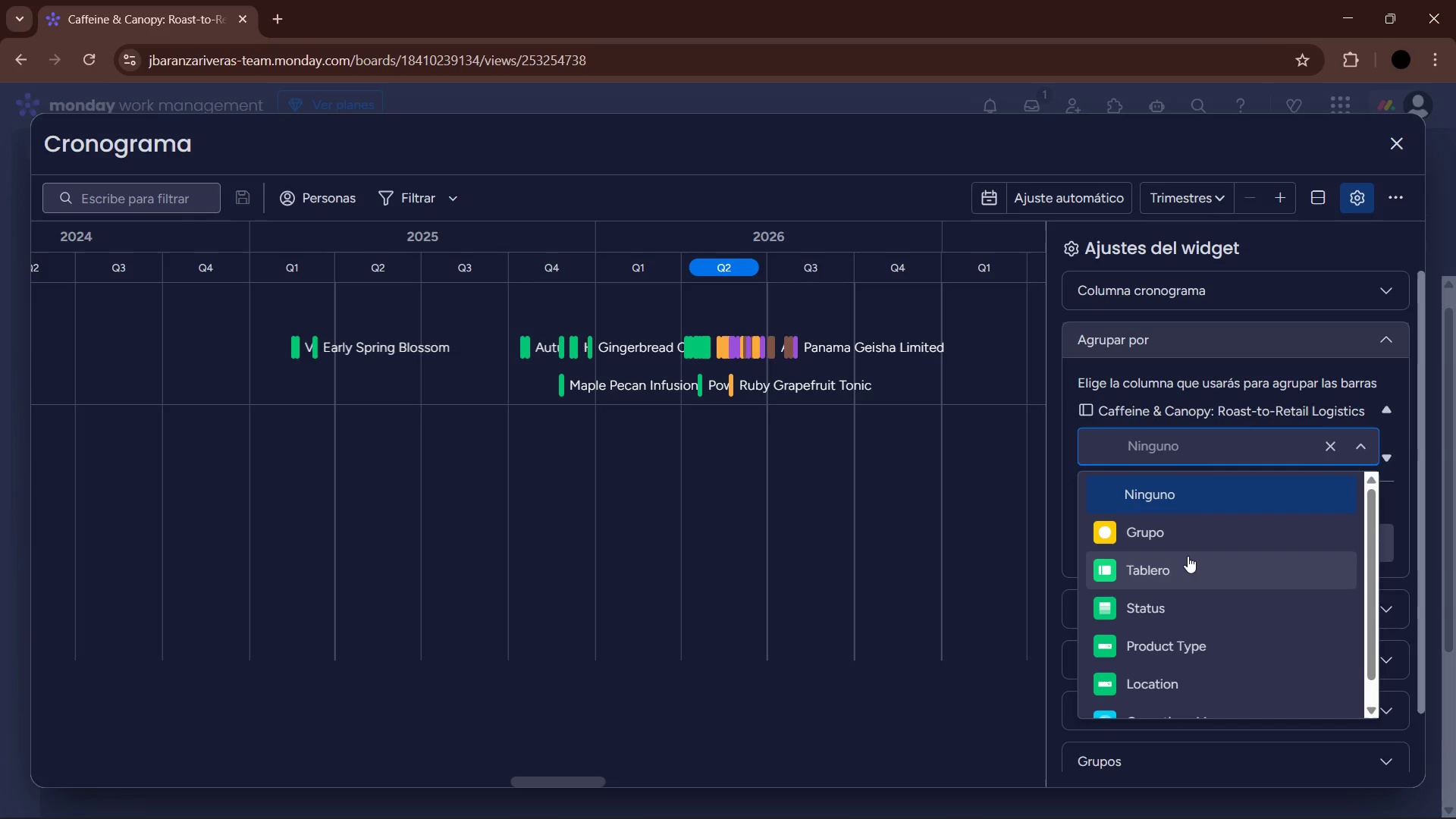 
scroll: coordinate [1184, 570], scroll_direction: down, amount: 1.0
 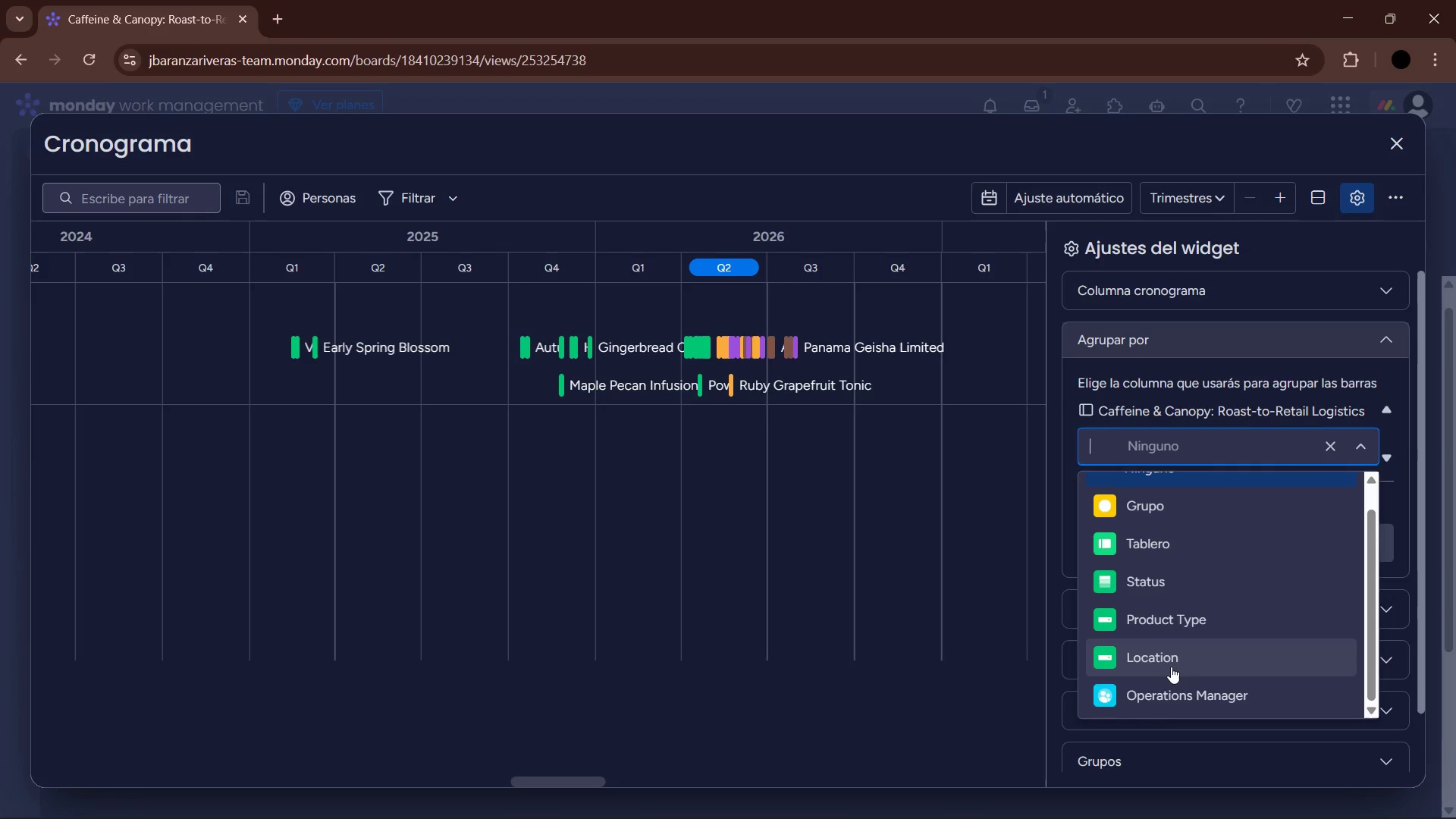 
left_click([1171, 667])
 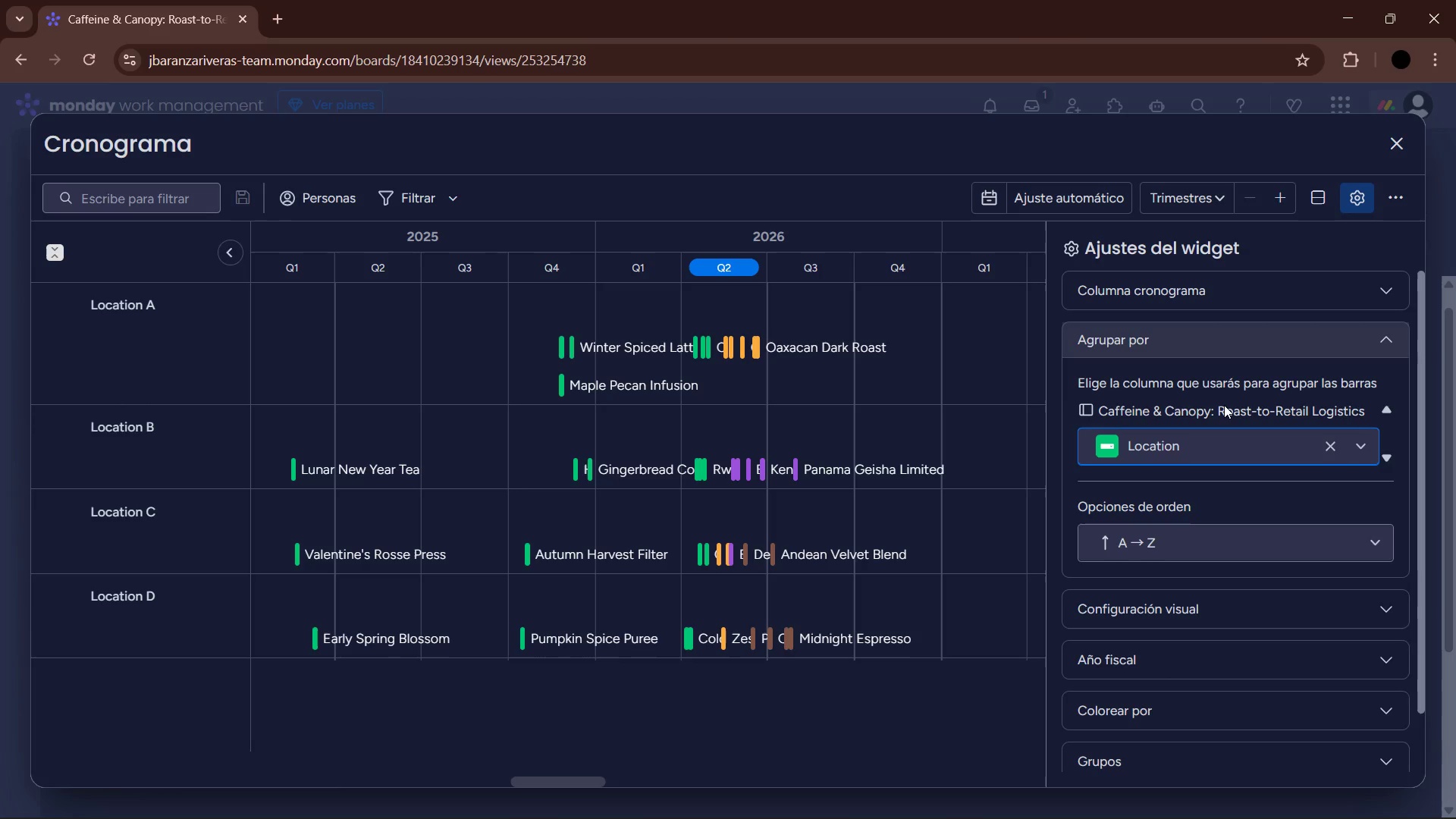 
wait(6.75)
 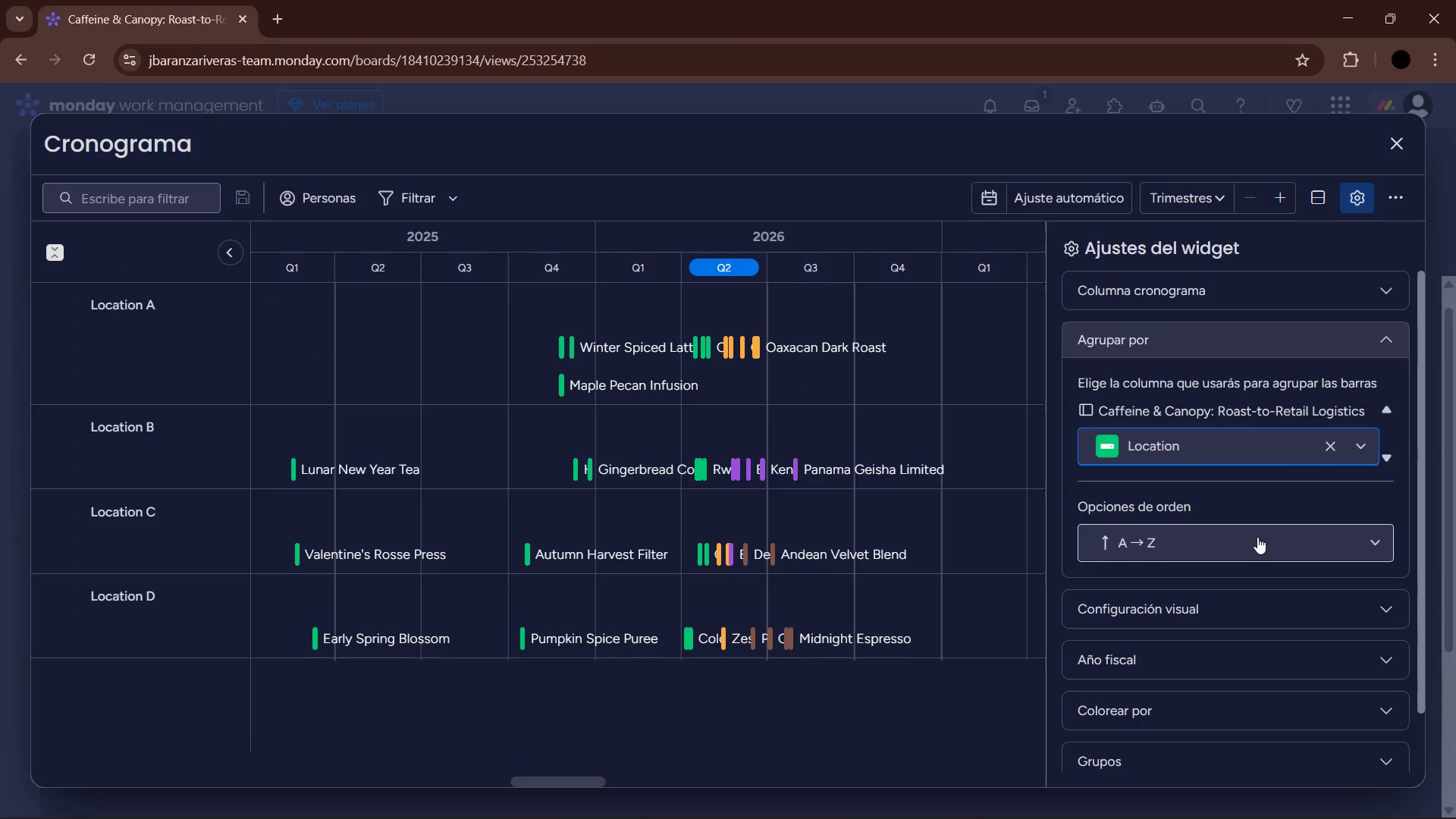 
left_click([1393, 149])
 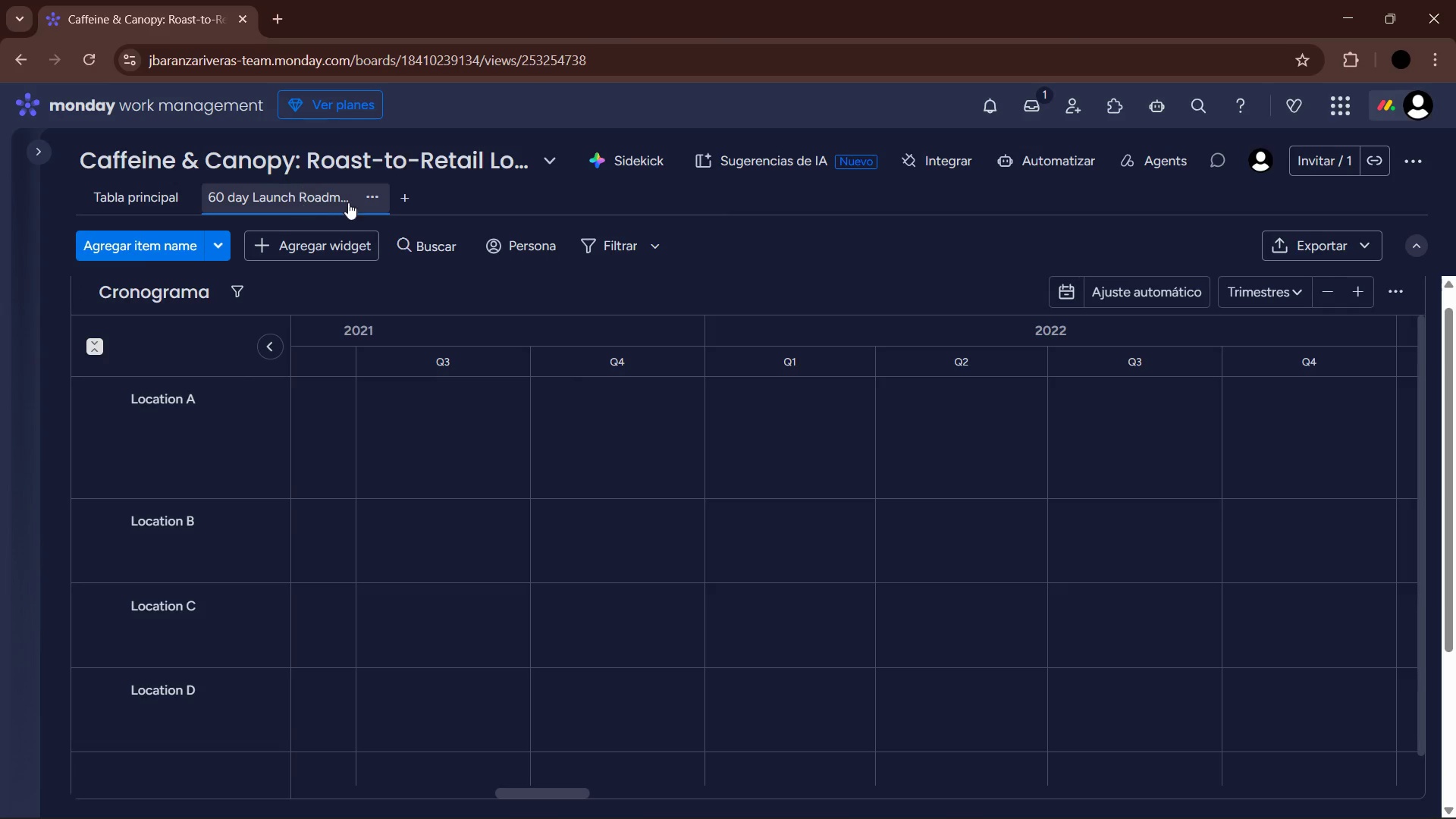 
left_click([372, 199])
 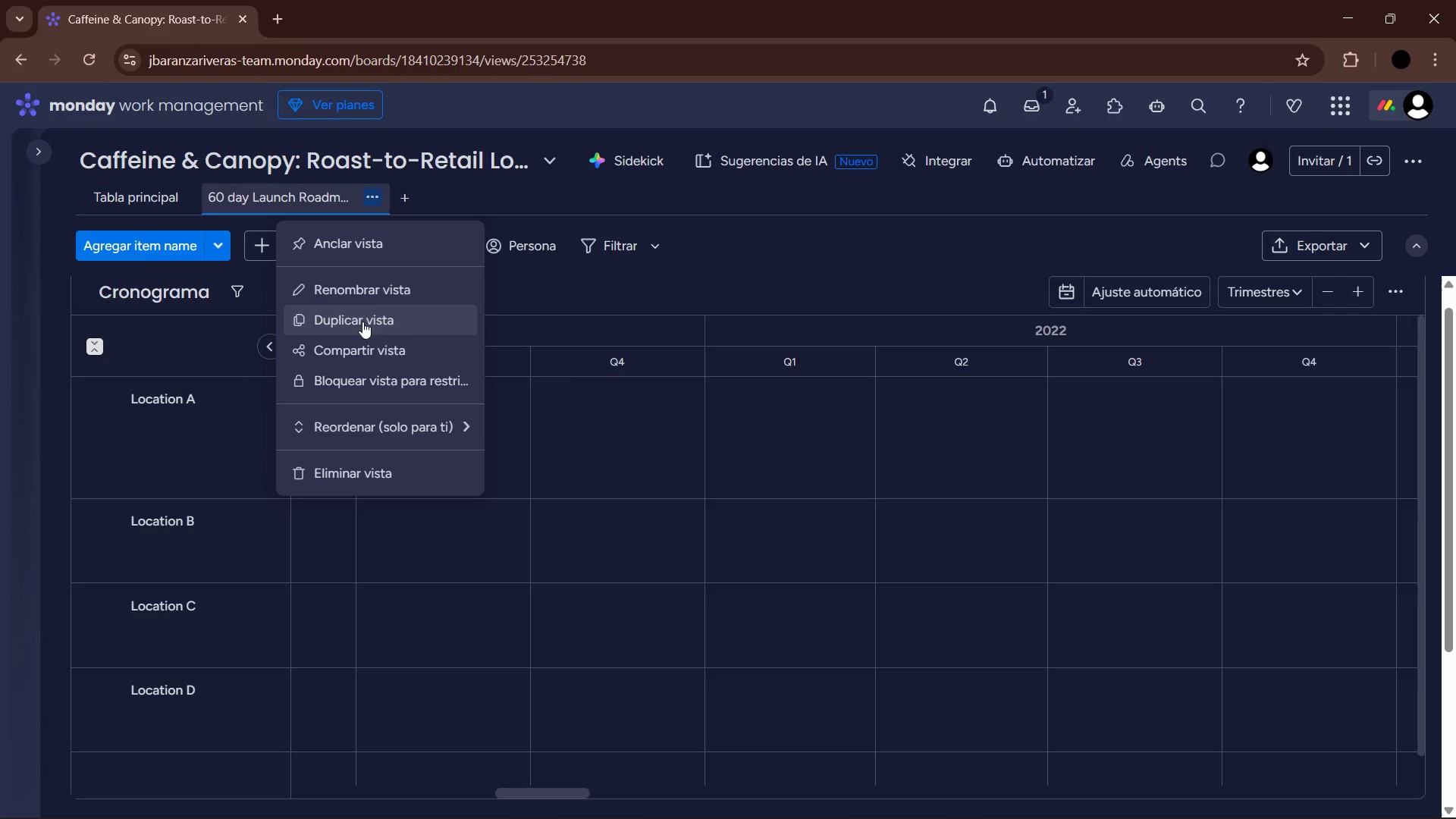 
left_click([362, 300])
 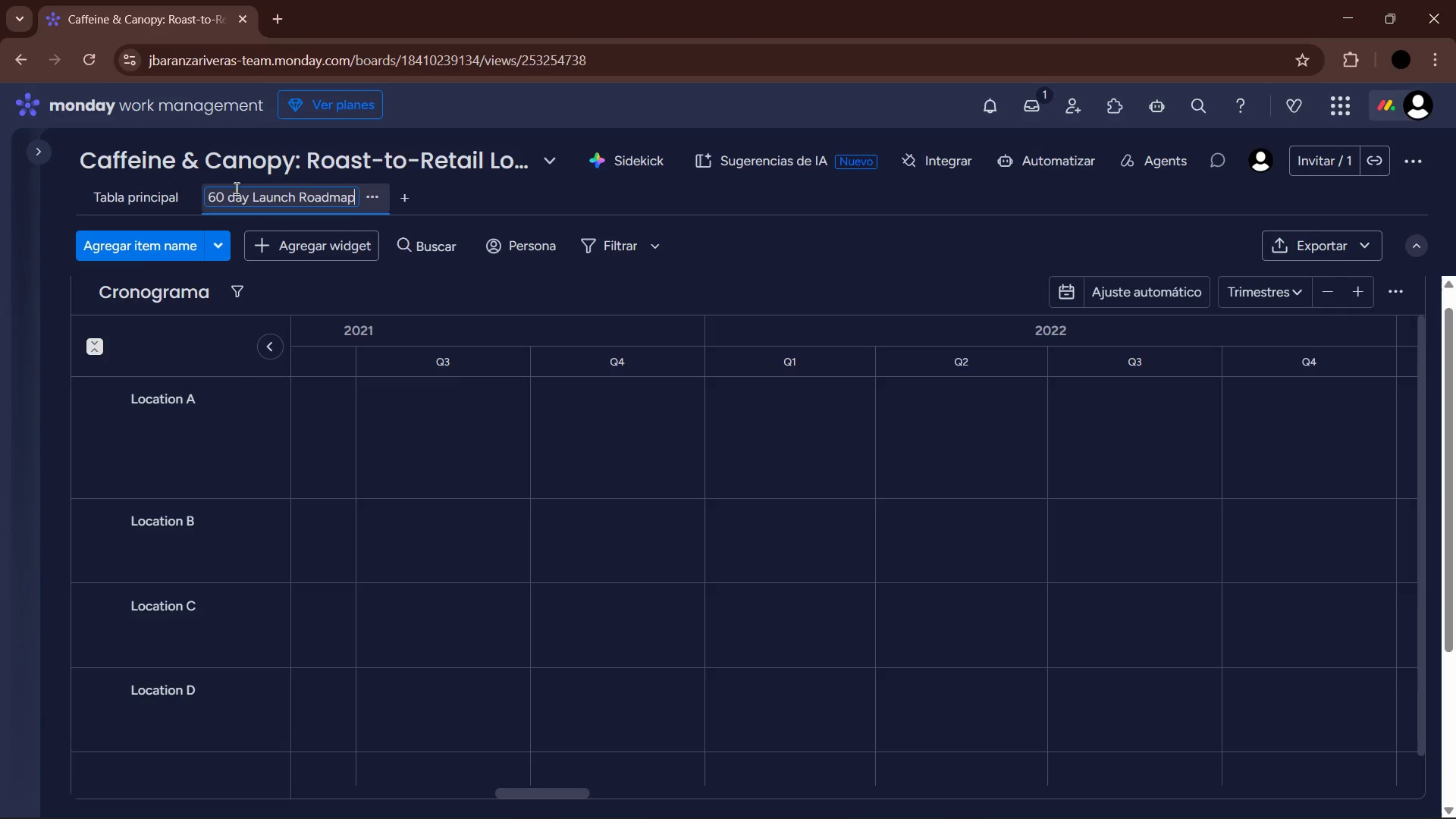 
left_click([231, 196])
 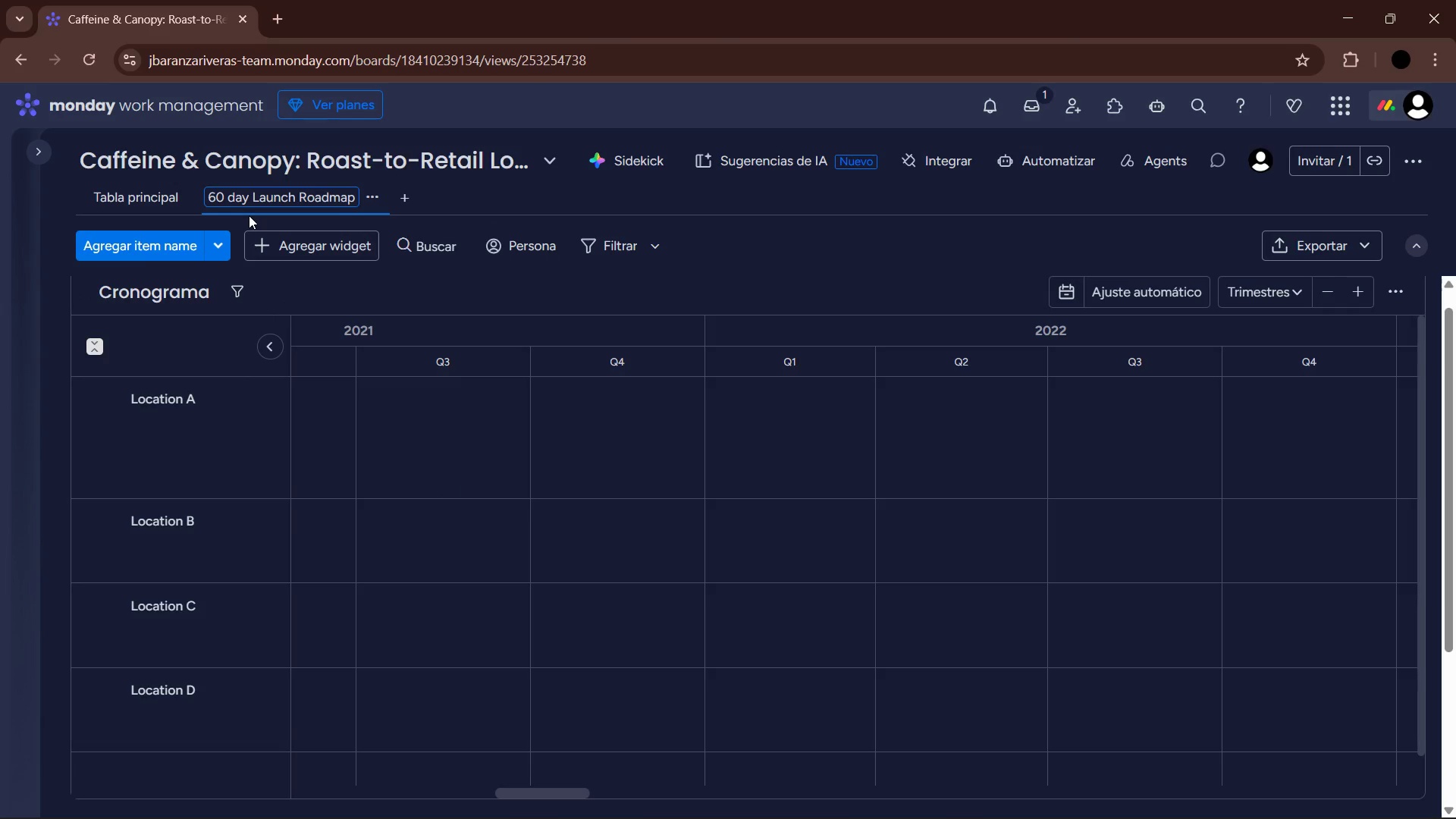 
key(Backspace)
 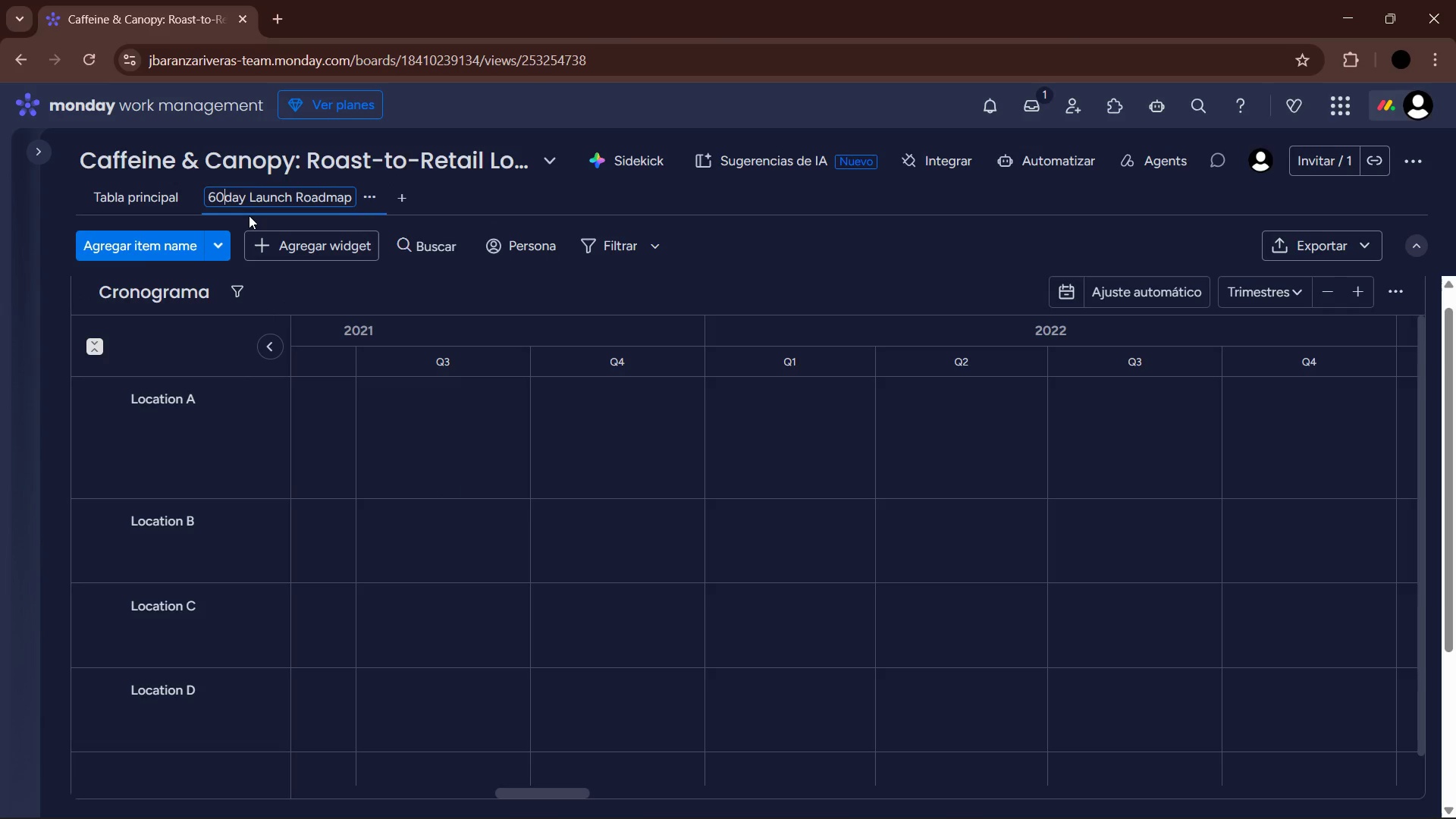 
key(Minus)
 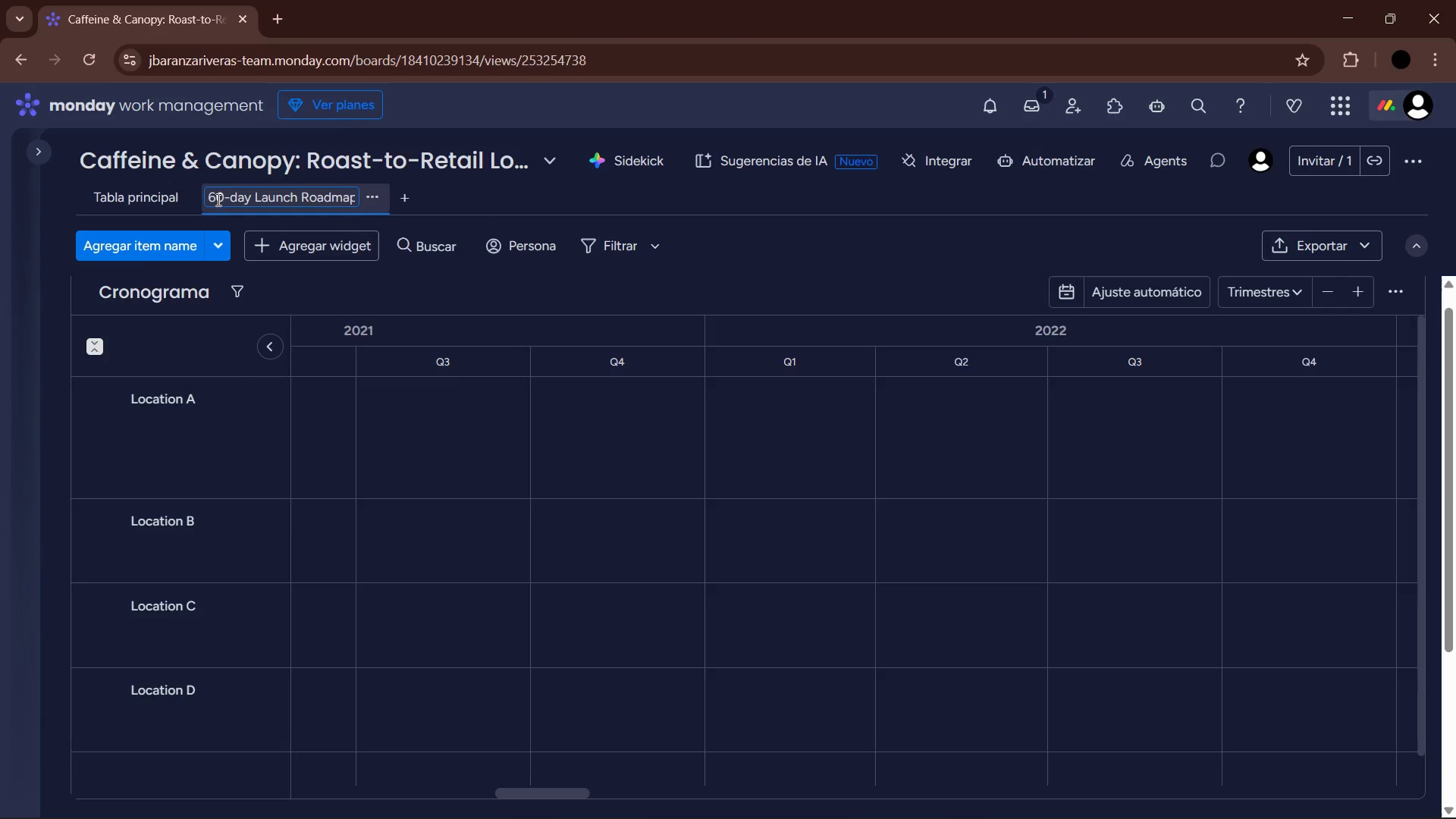 
key(Control+A)
 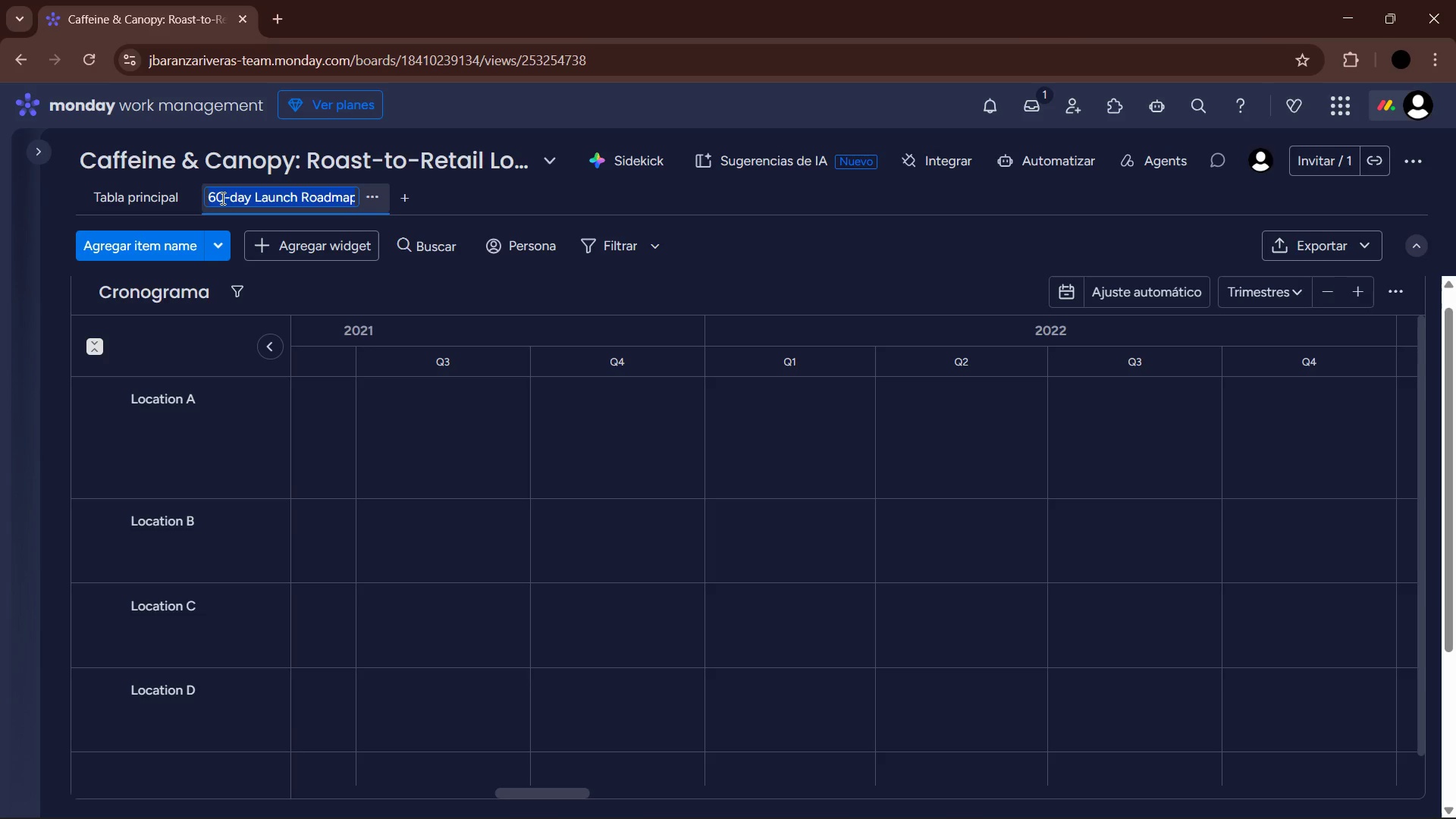 
key(Control+C)
 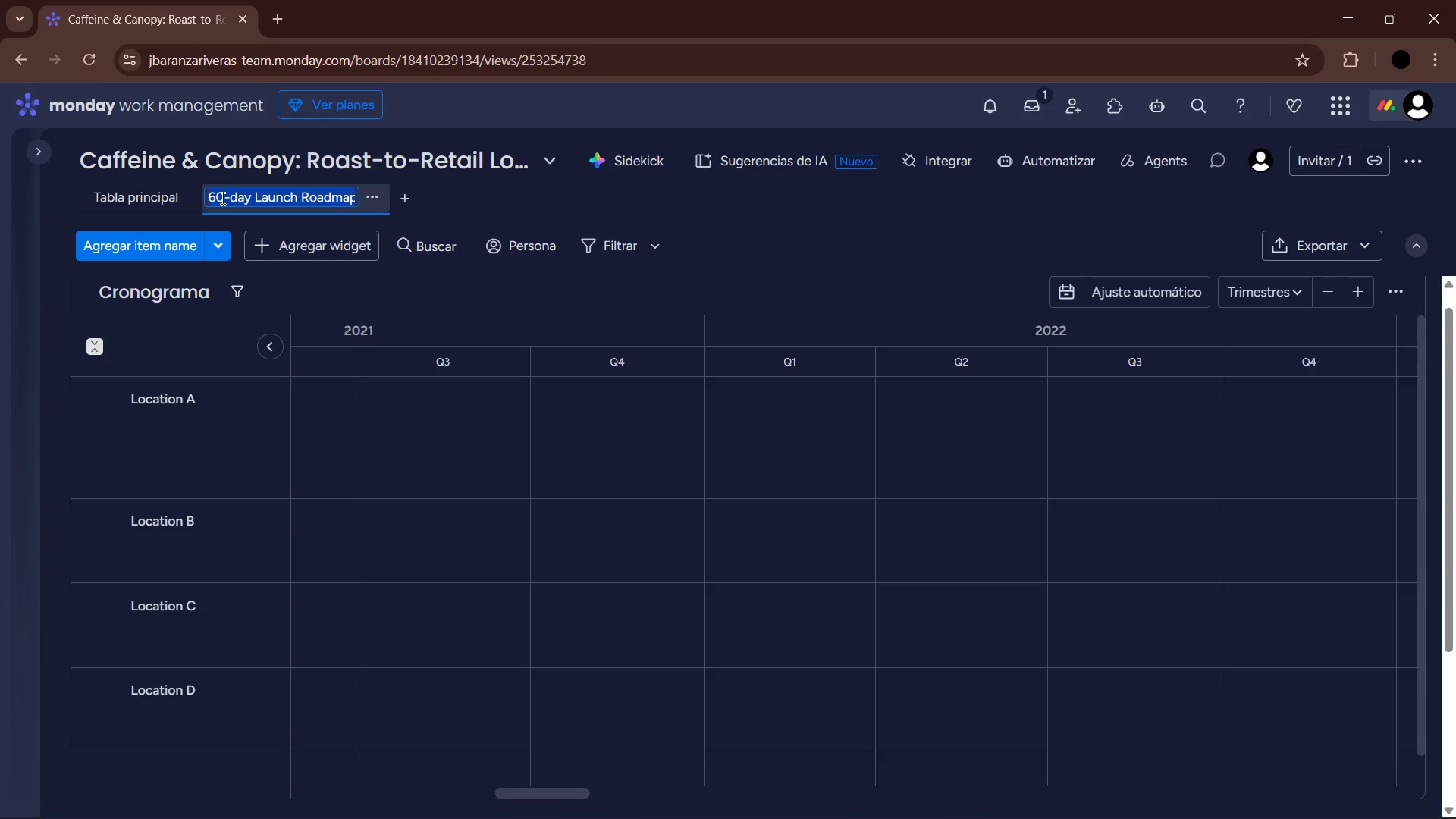 
key(Control+C)
 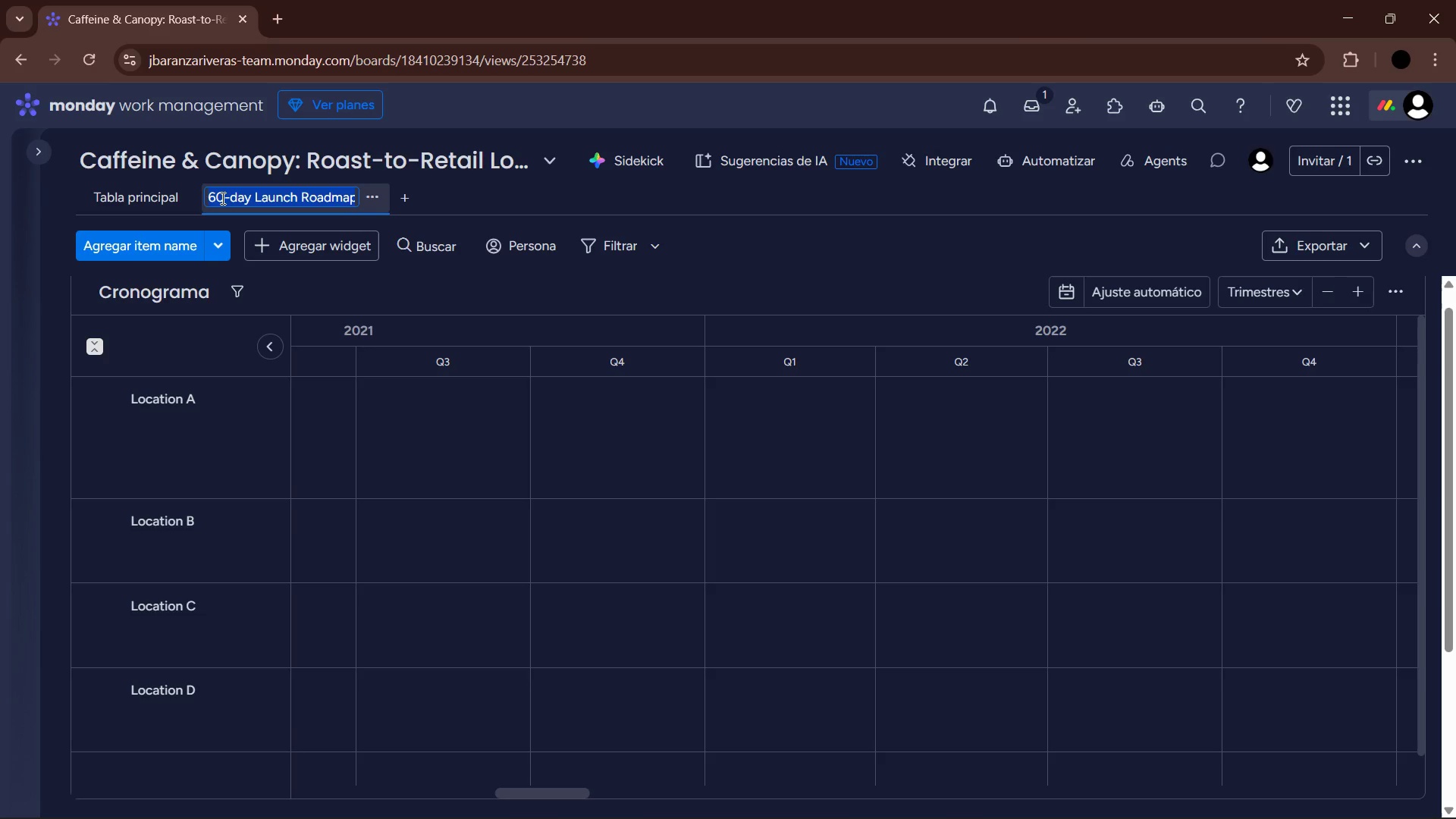 
key(Control+C)
 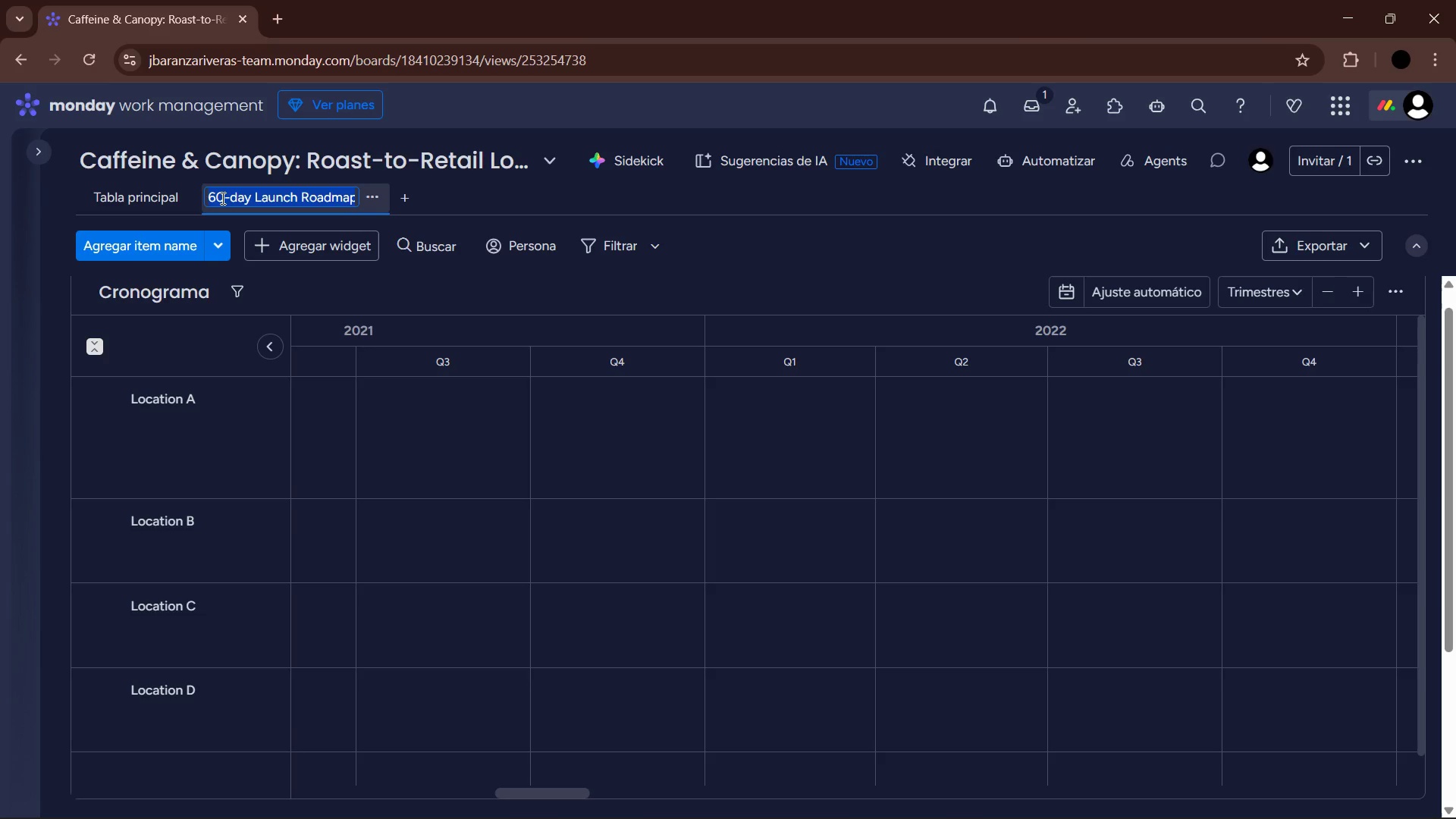 
key(Control+C)
 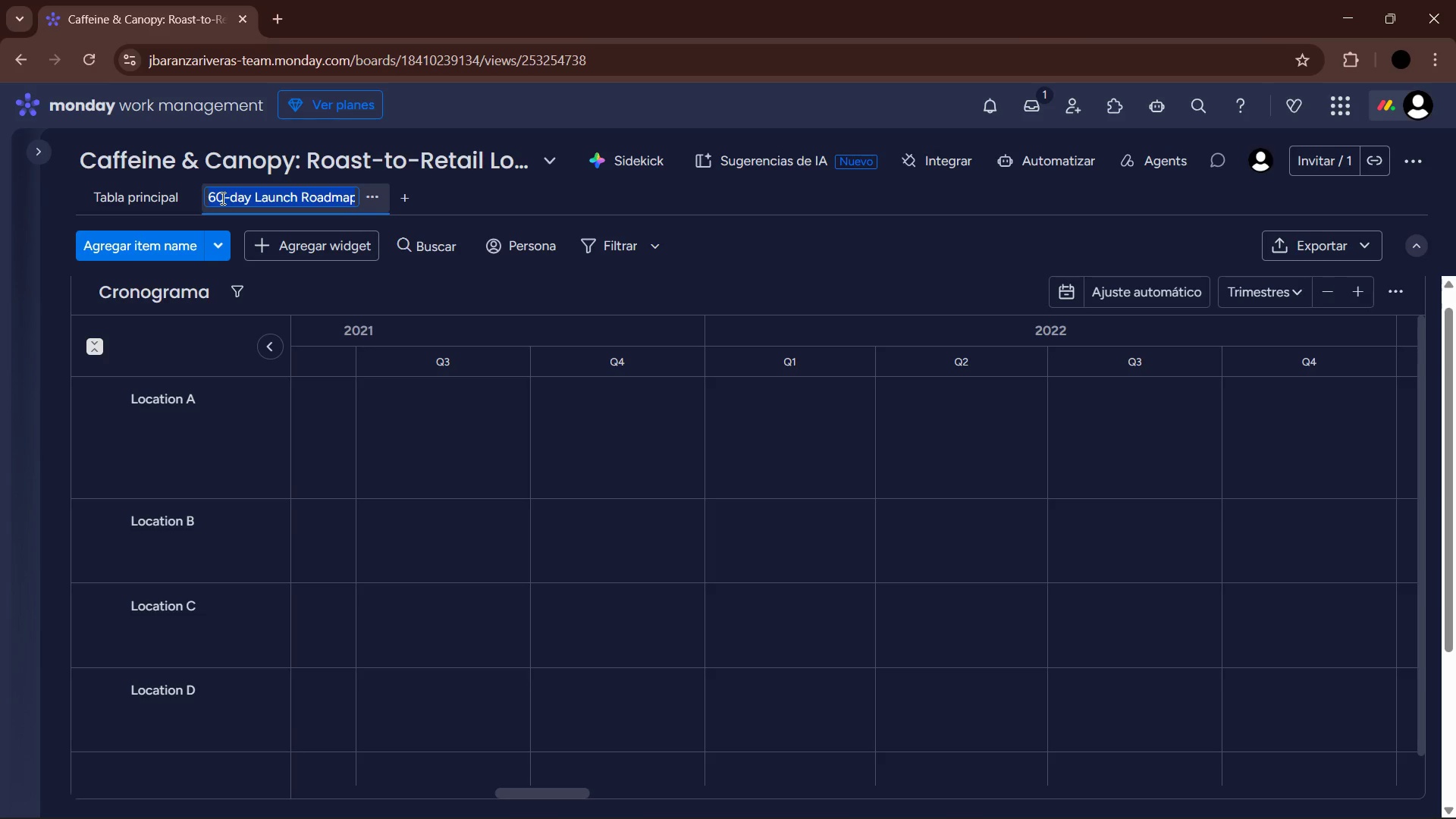 
key(Control+C)
 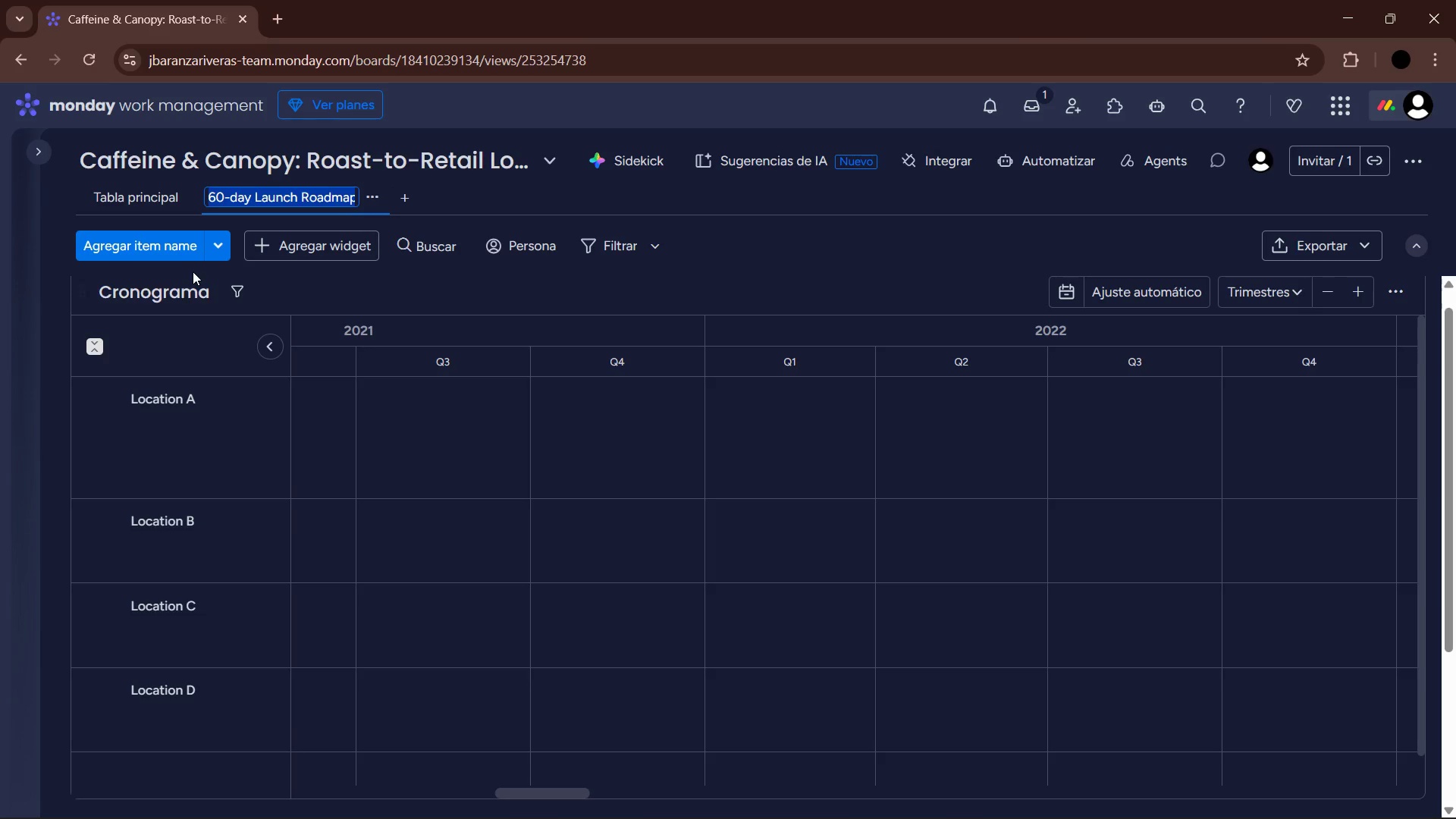 
left_click([193, 289])
 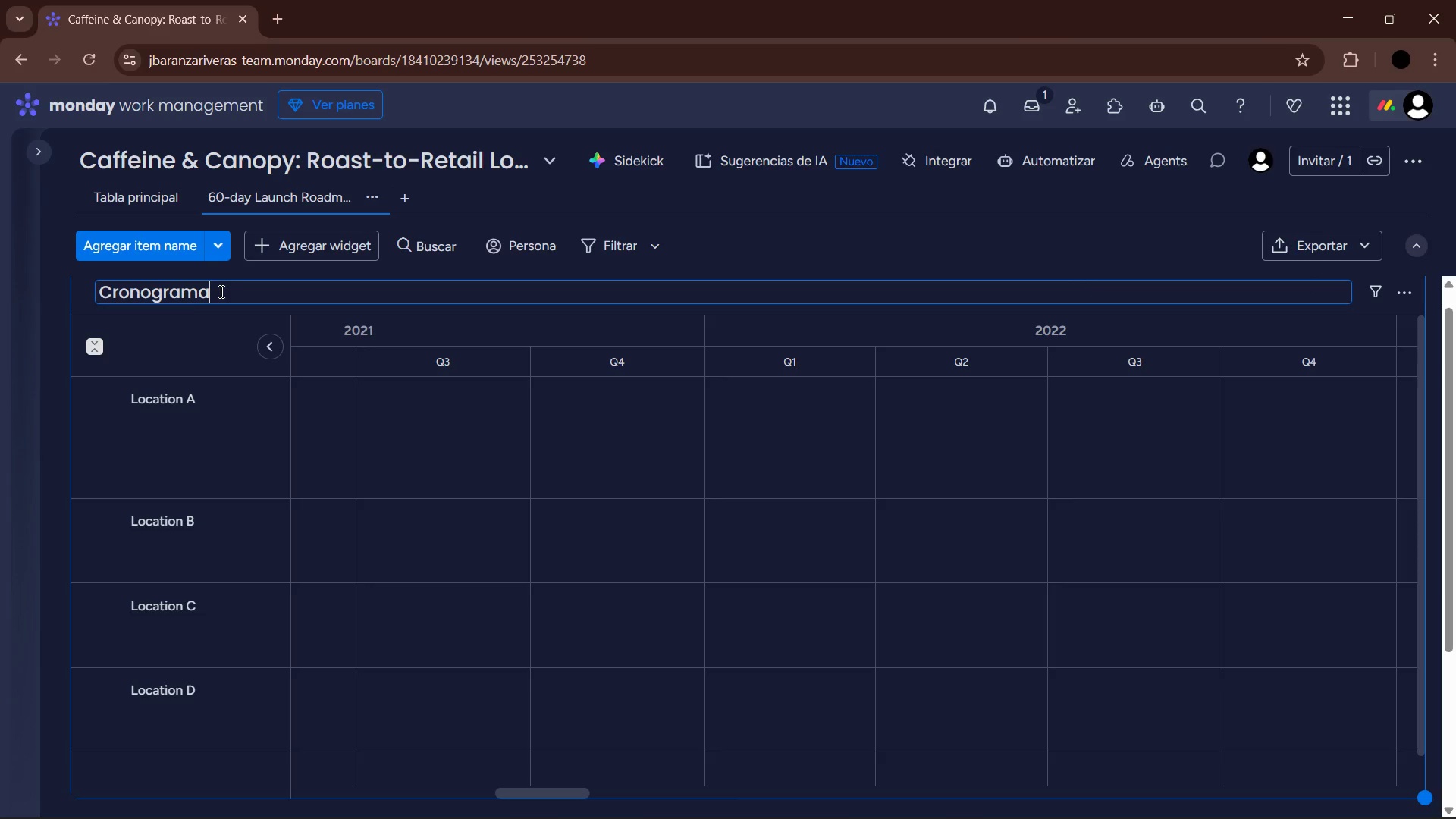 
key(Control+A)
 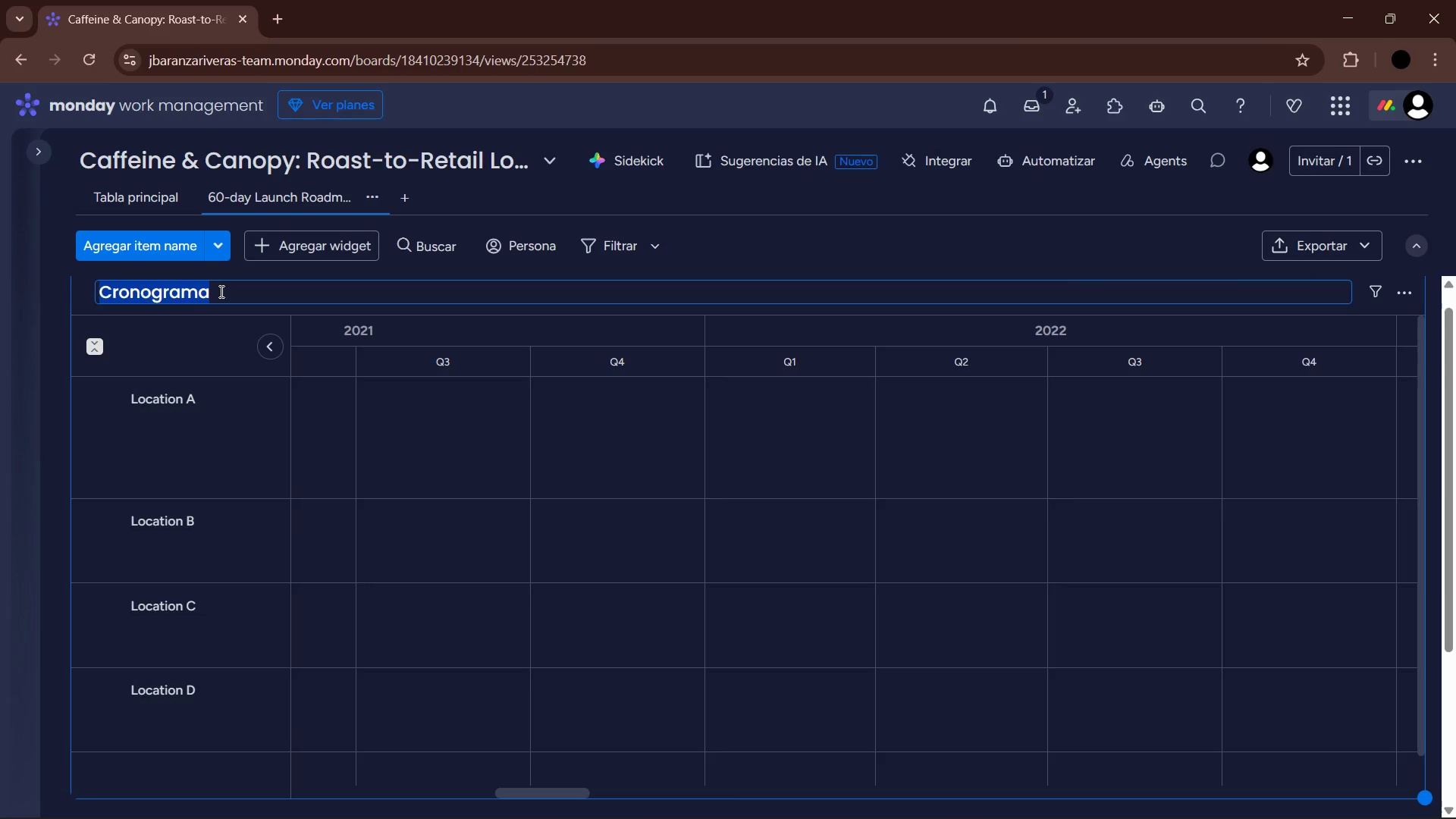 
key(Control+V)
 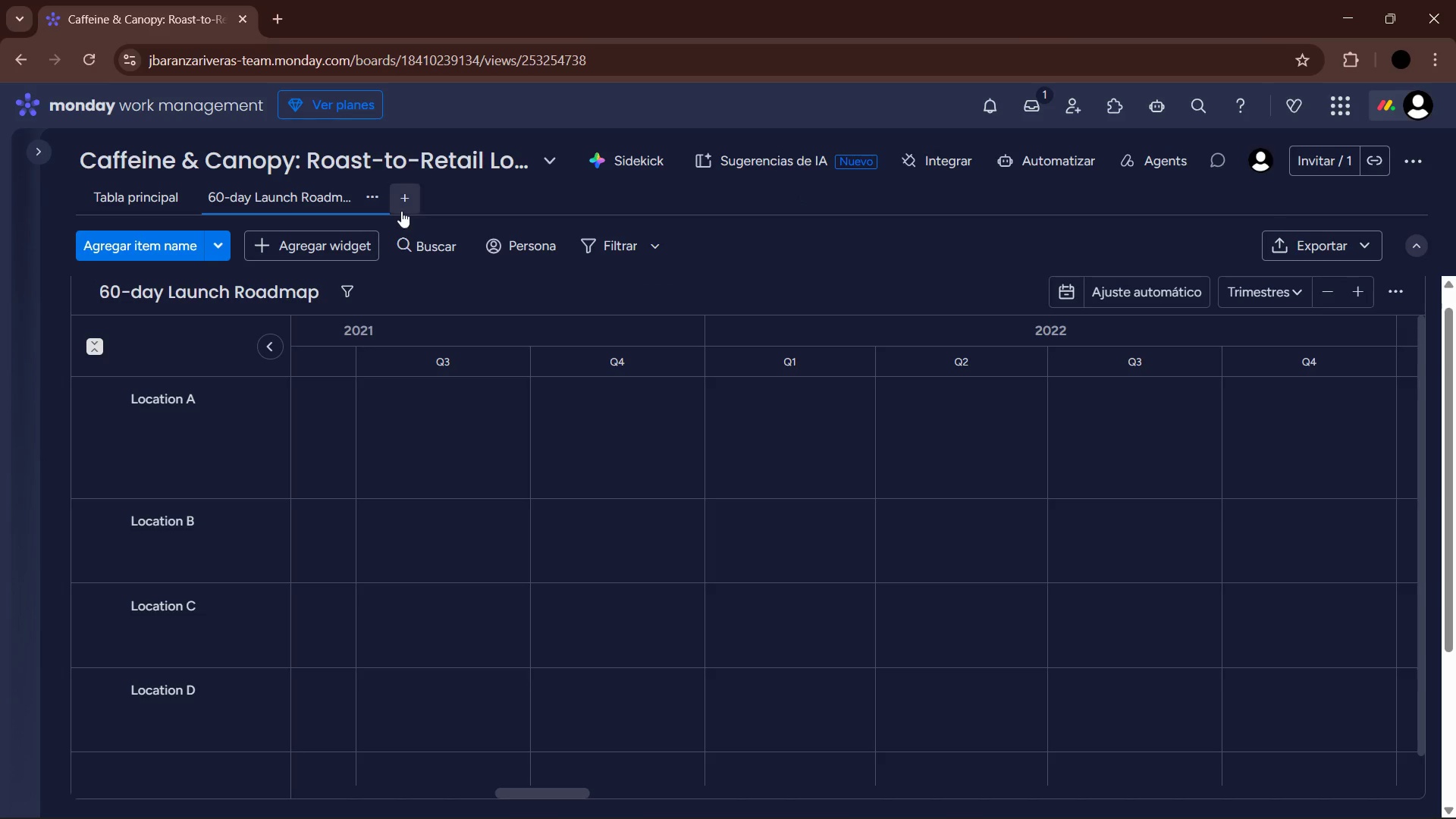 
left_click([415, 201])
 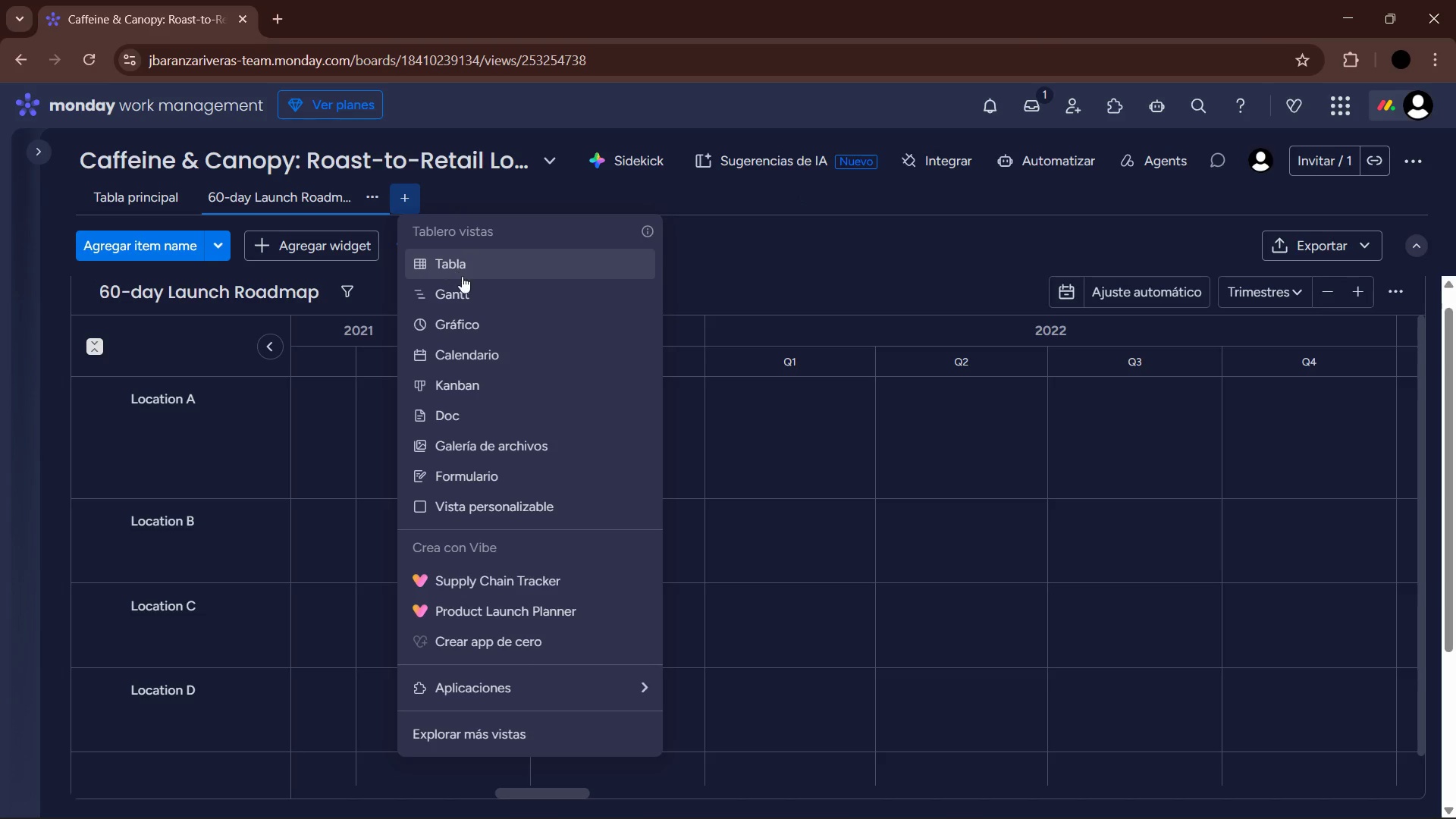 
left_click([500, 379])
 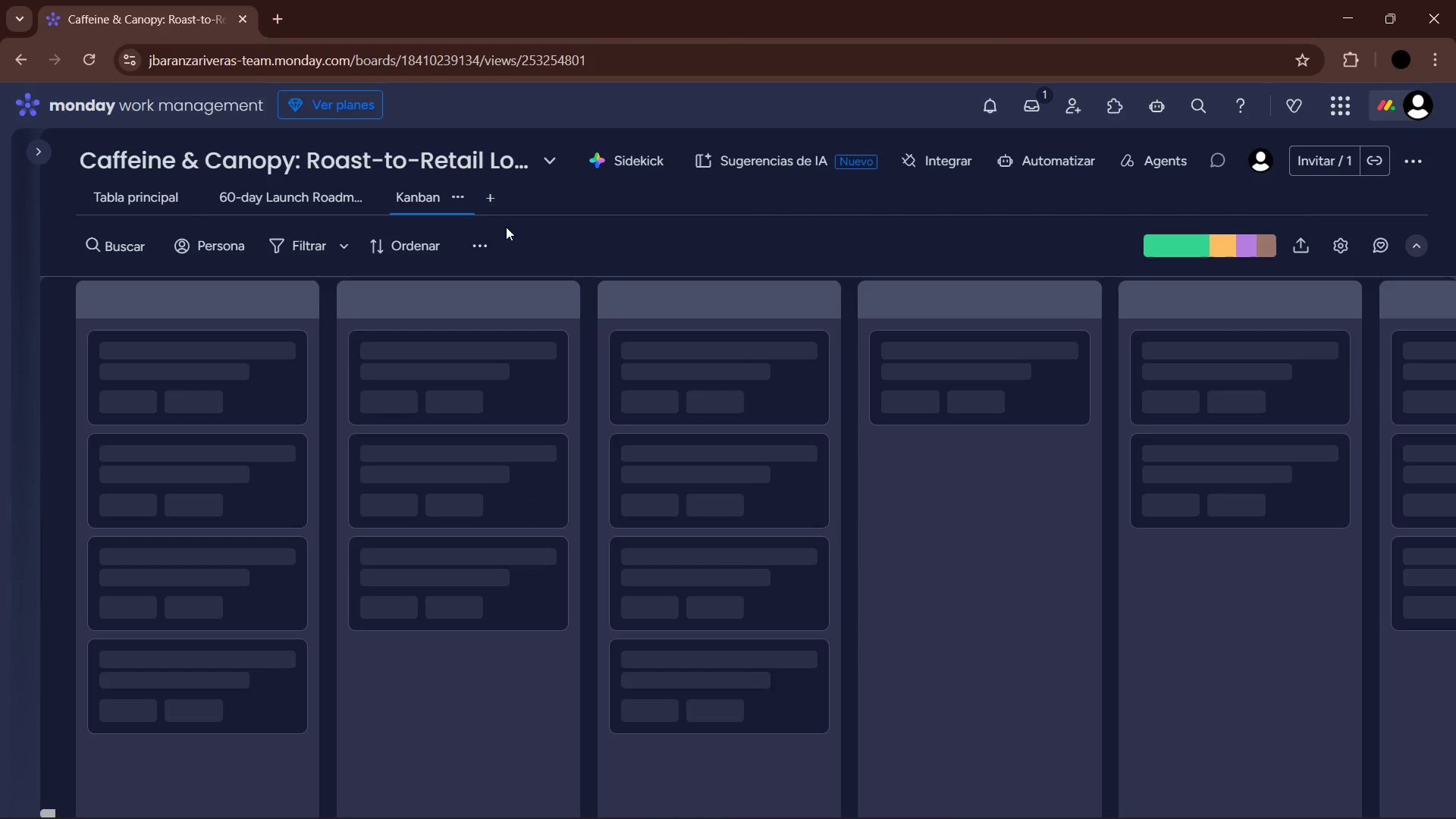 
left_click([454, 201])
 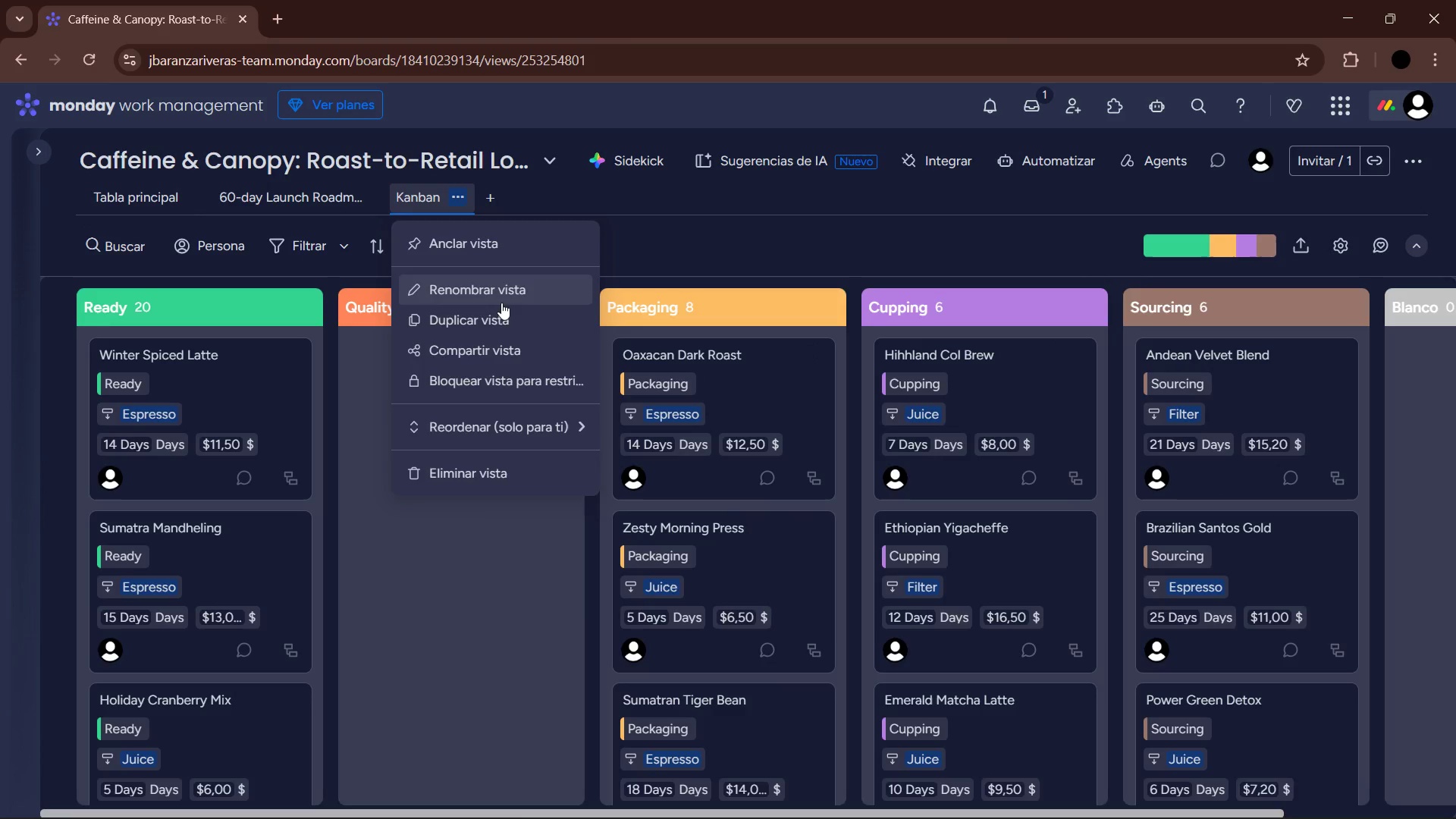 
left_click([502, 285])
 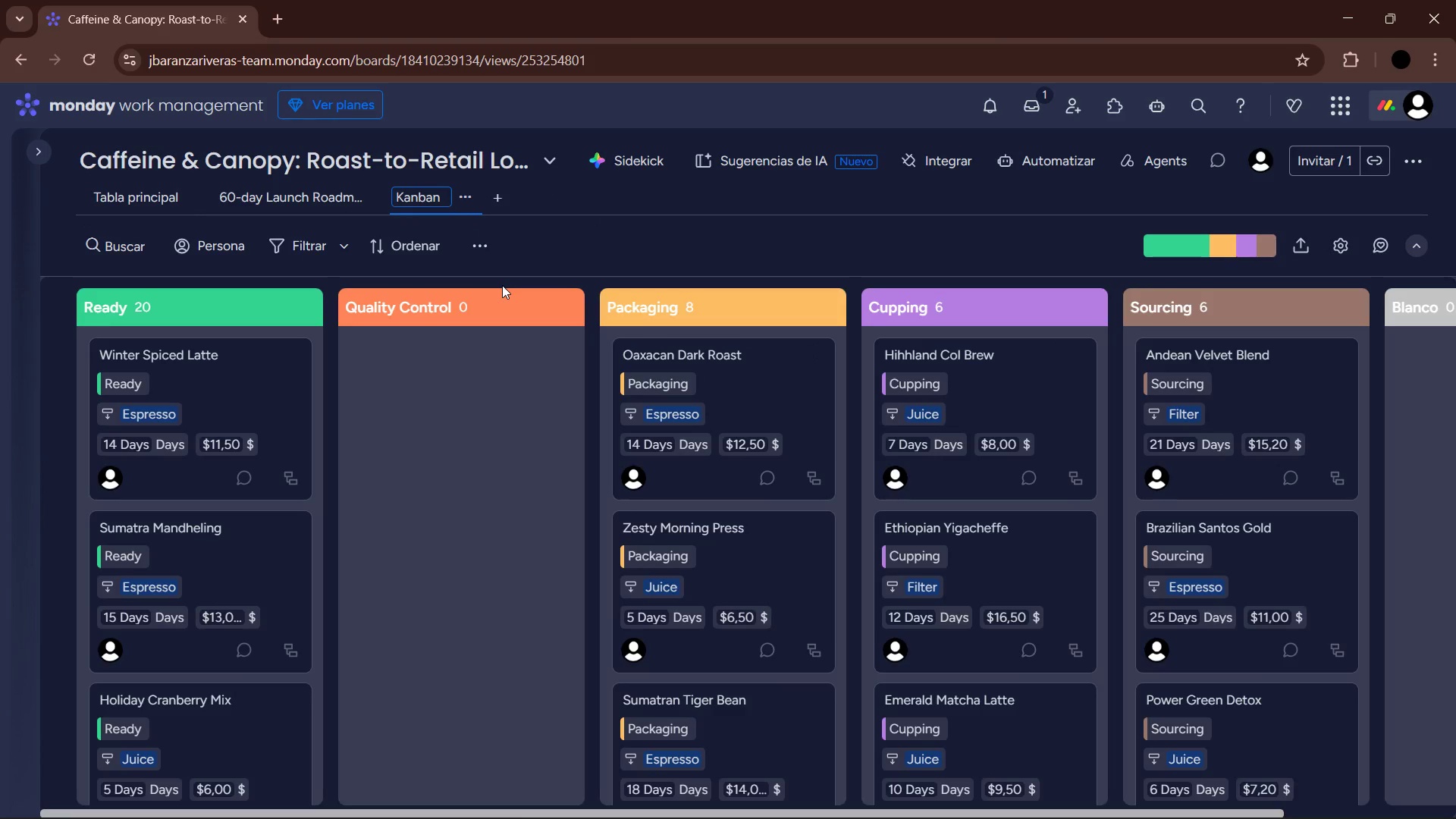 
hold_key(key=Backspace, duration=1.05)
 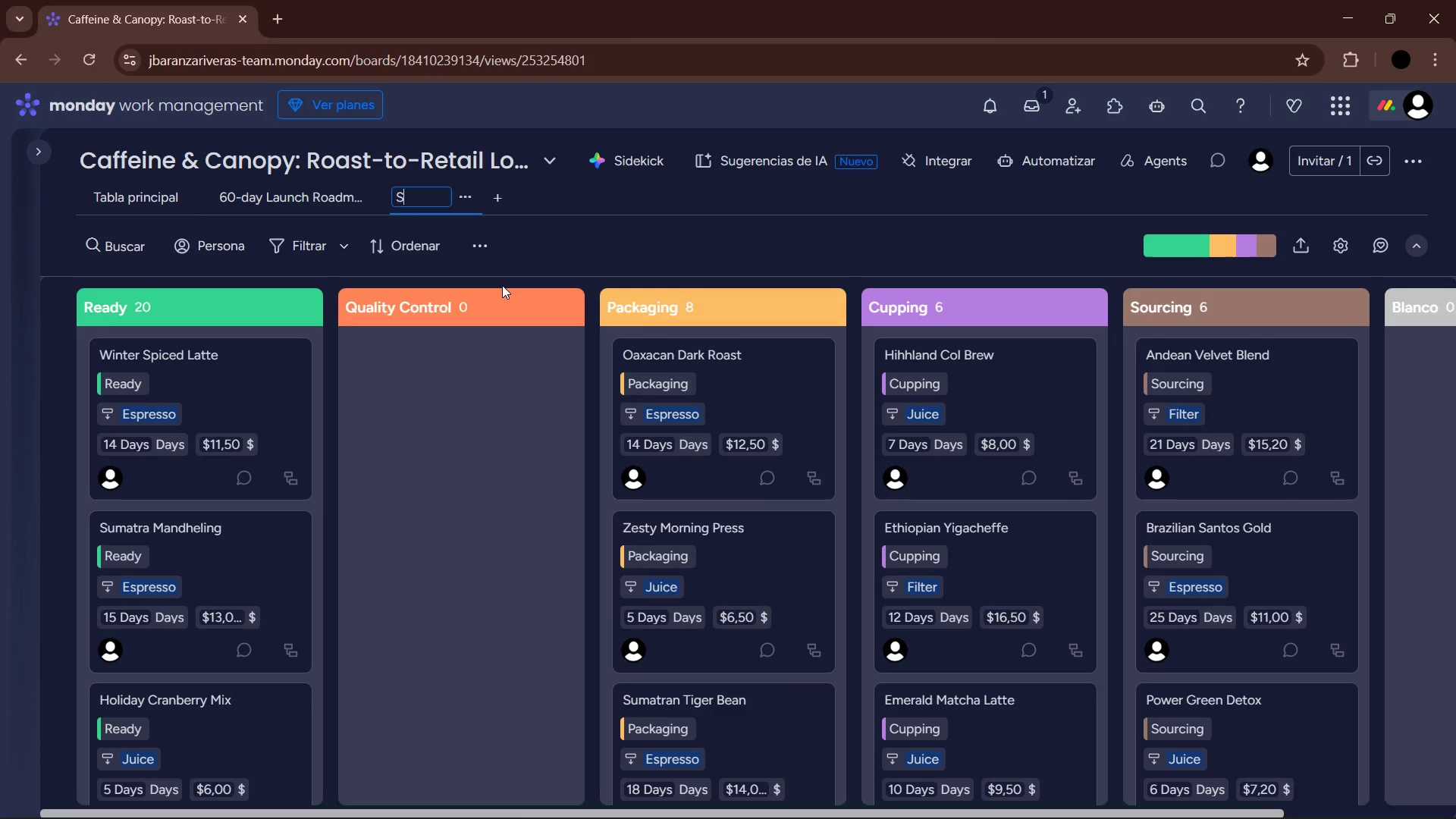 
hold_key(key=Backspace, duration=5.06)
 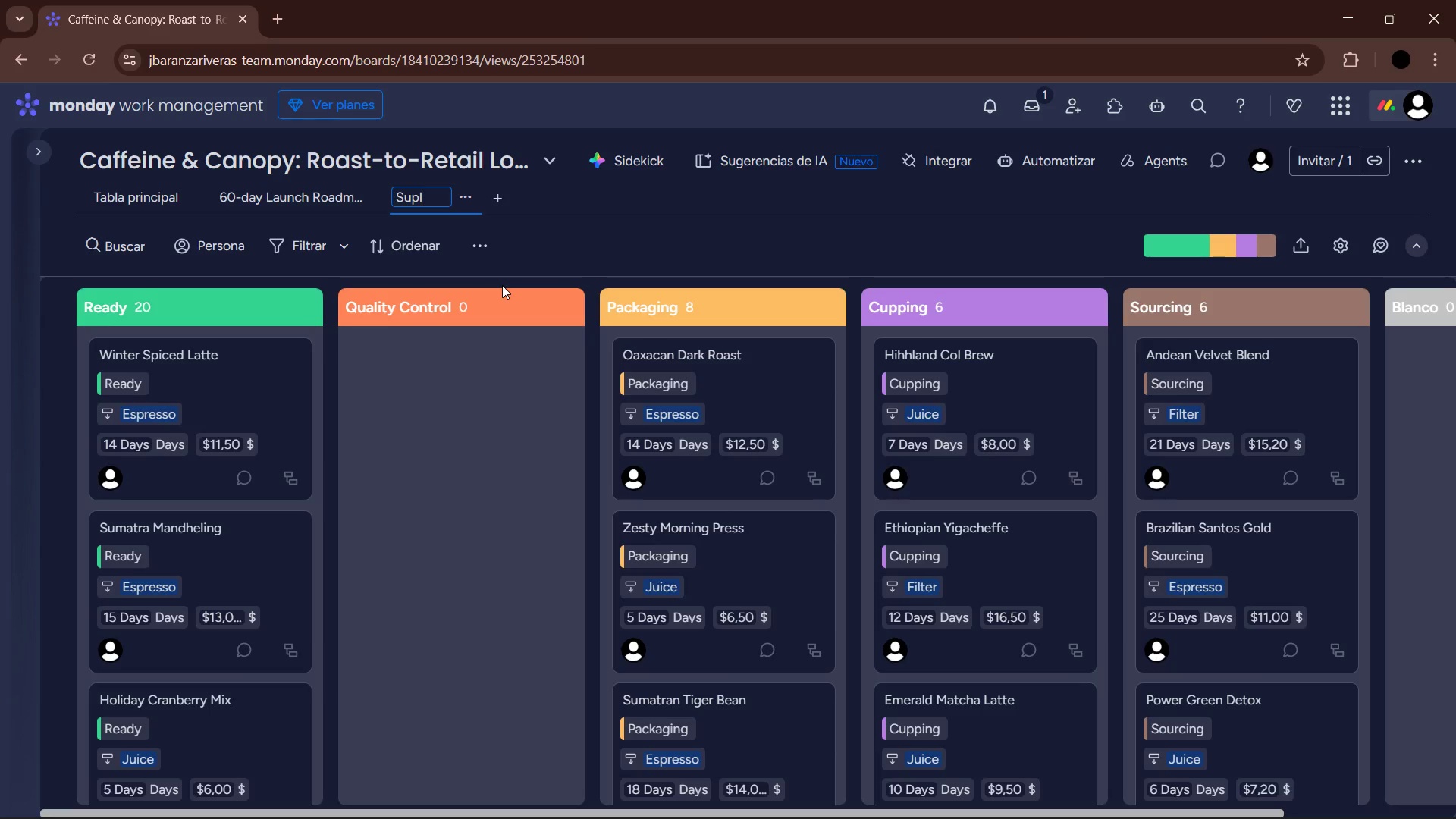 
type(Supli)
key(Backspace)
type(plier Pipeline)
 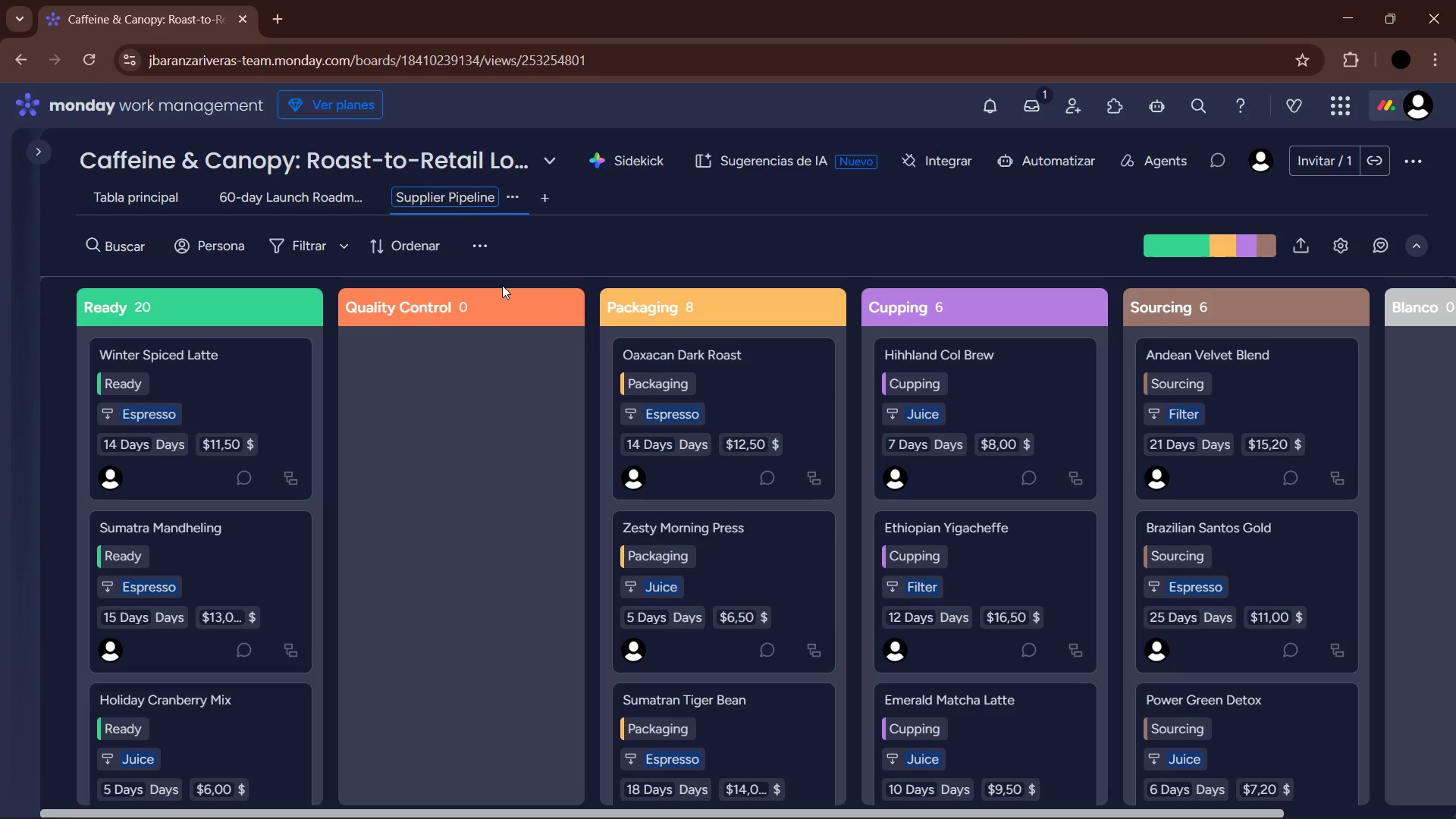 
key(Enter)
 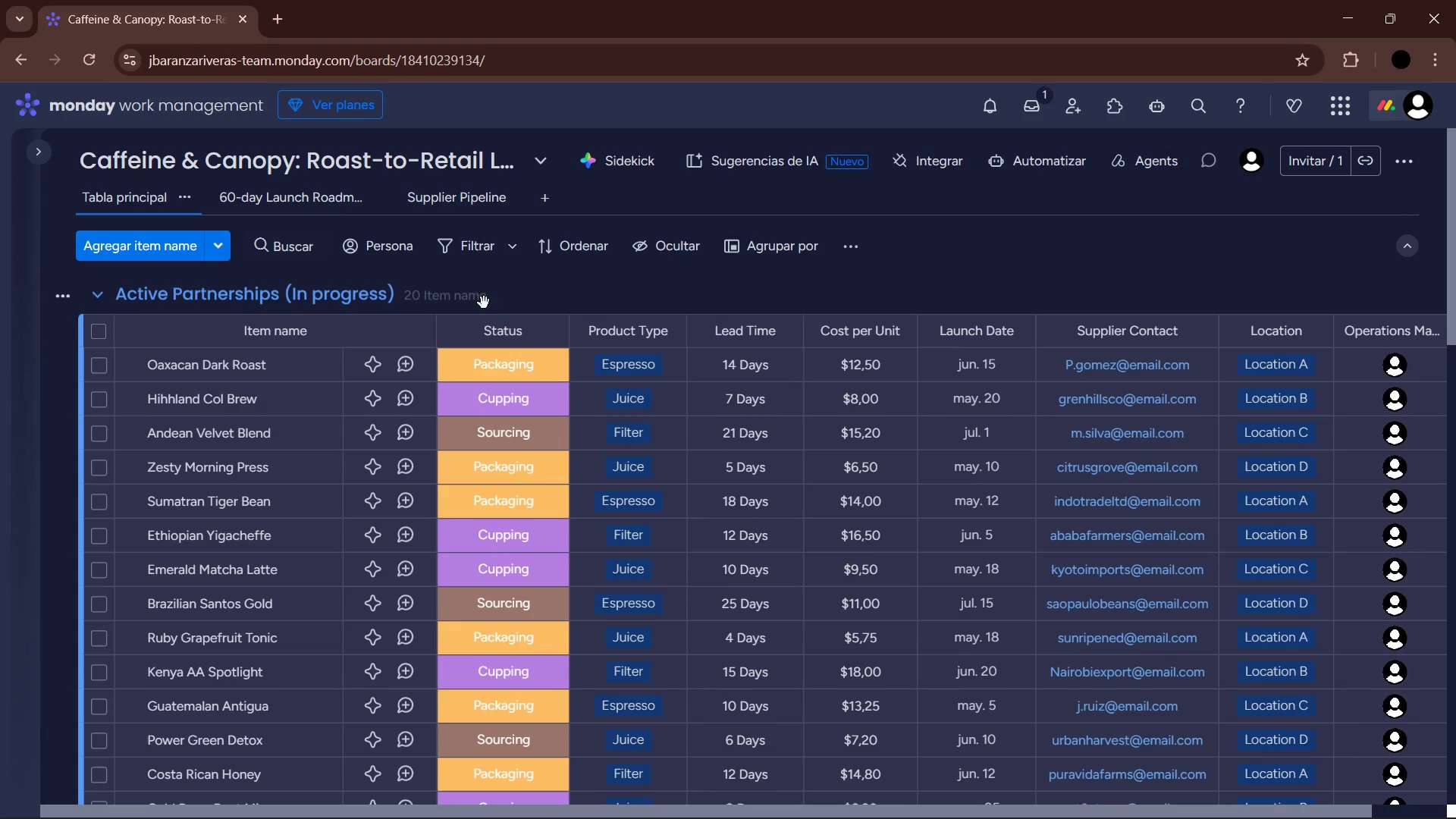 
scroll: coordinate [549, 483], scroll_direction: down, amount: 14.0